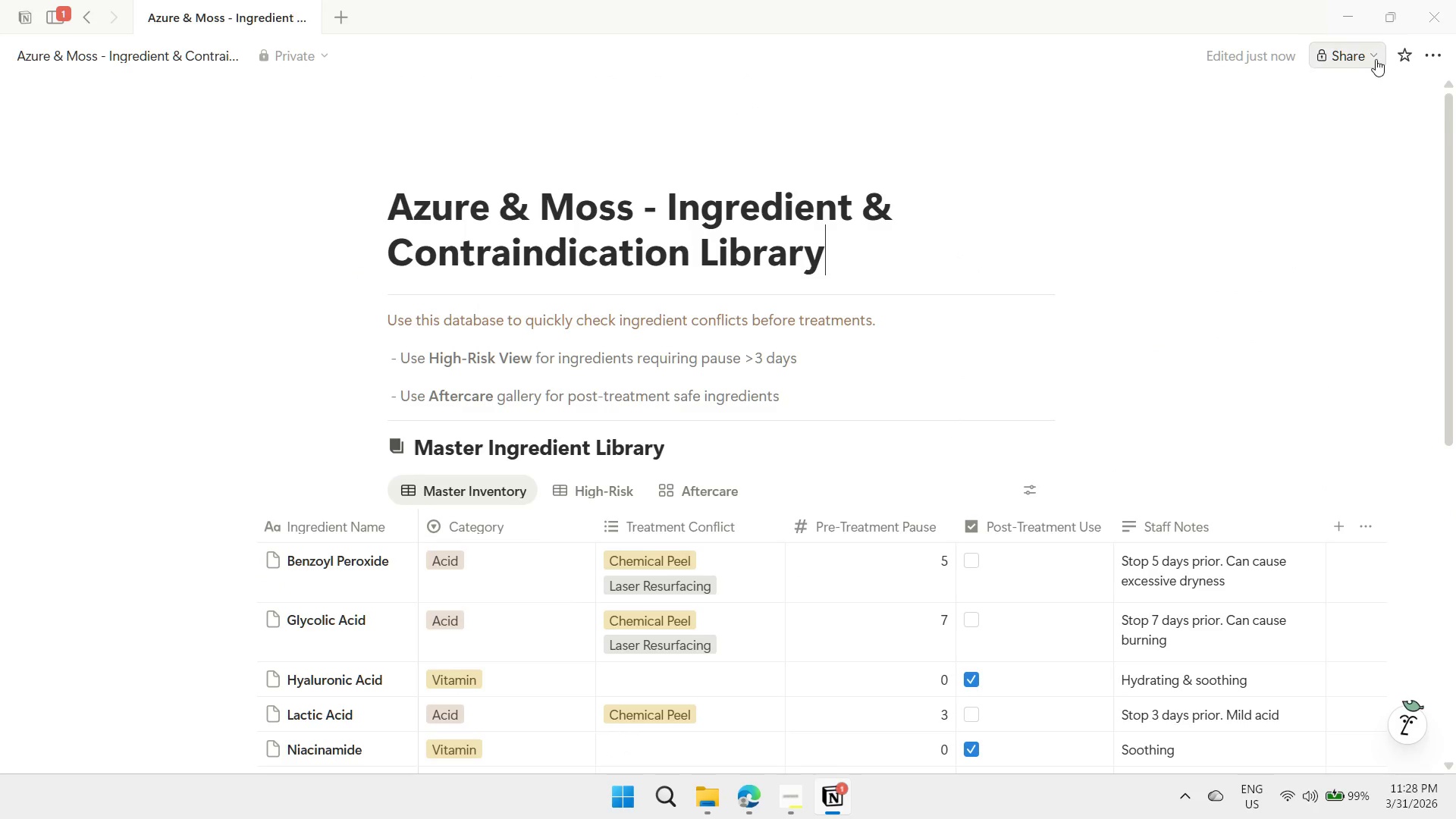 
left_click([1379, 58])
 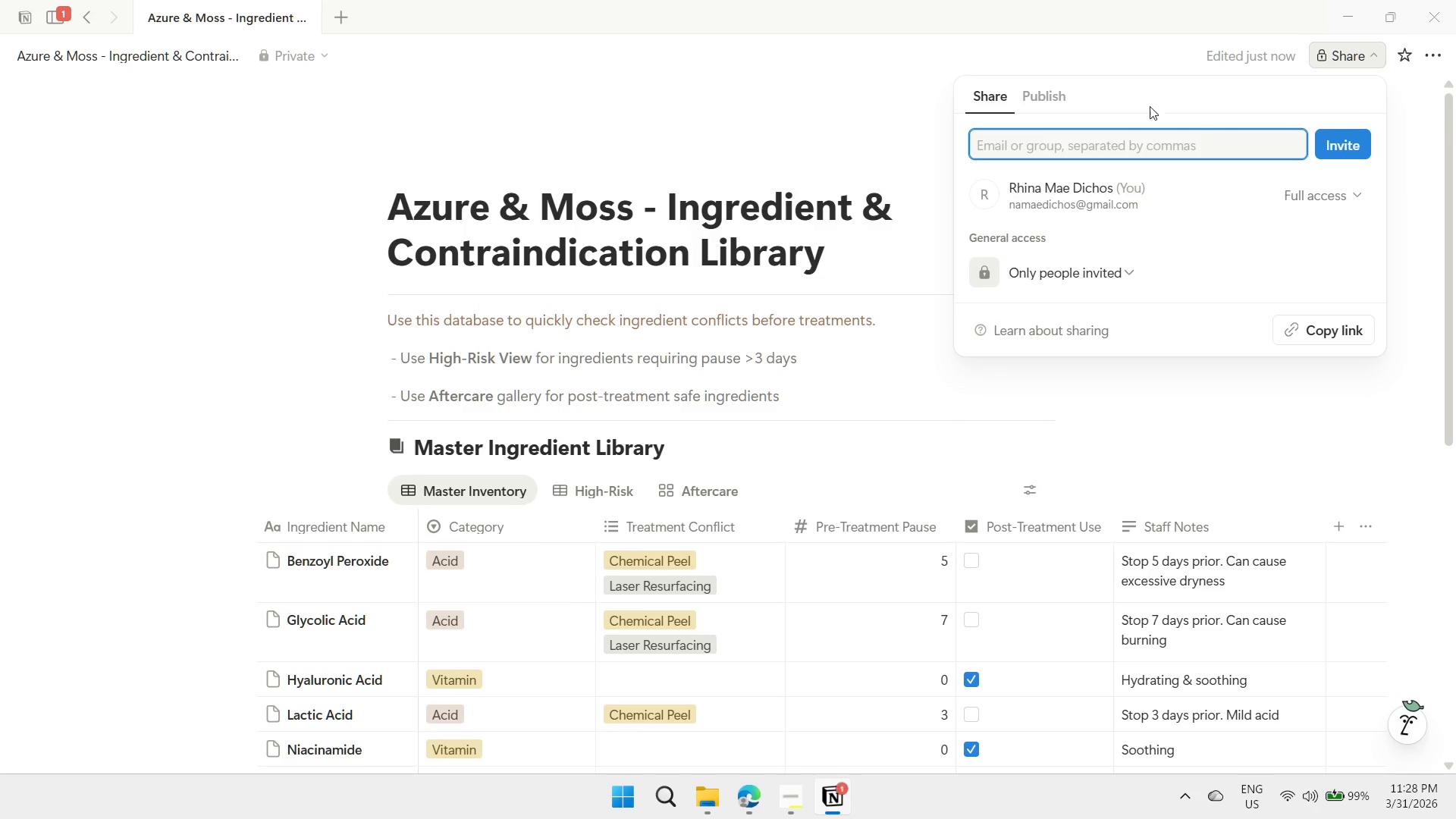 
left_click([1056, 91])
 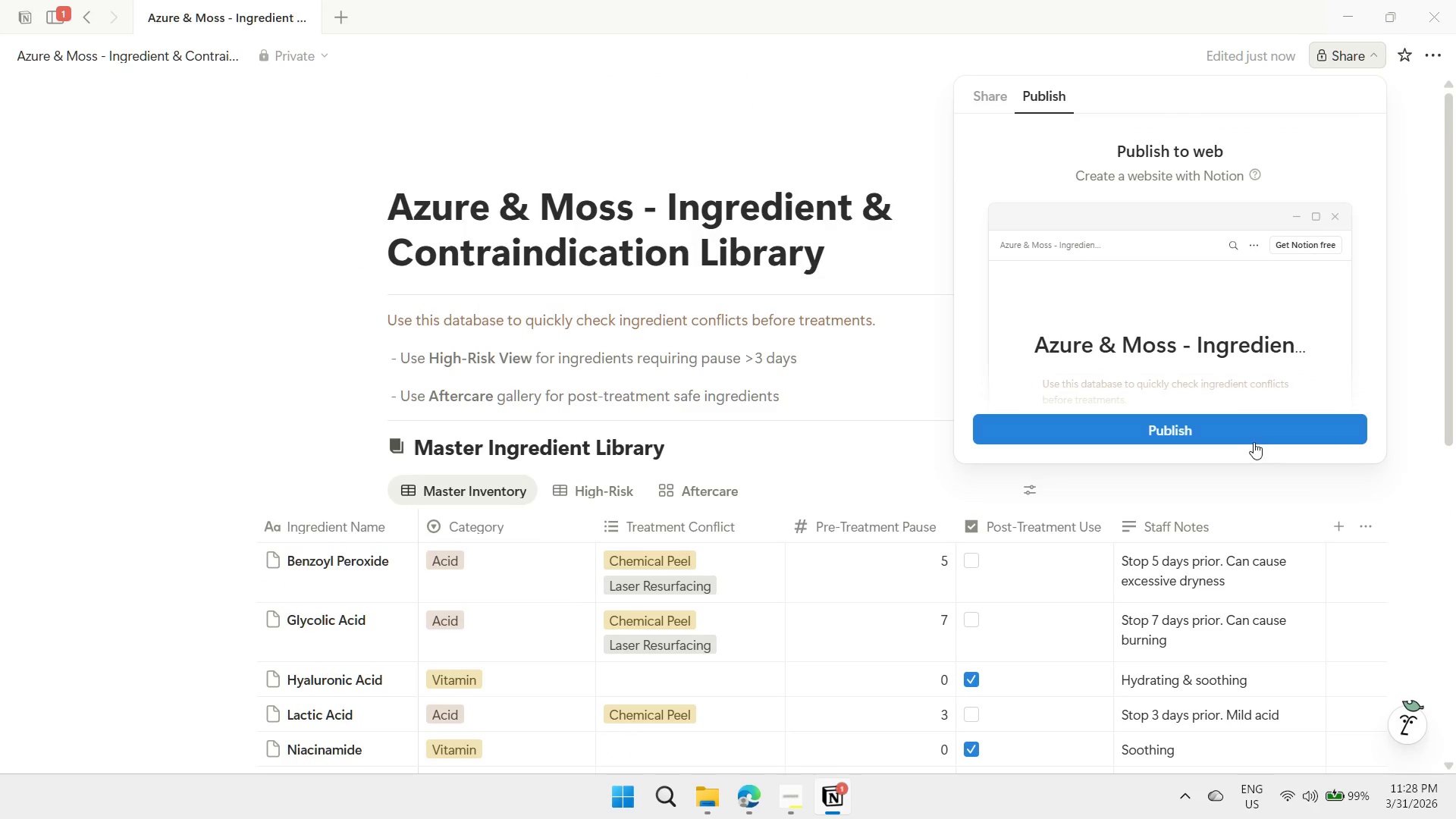 
left_click([1248, 428])
 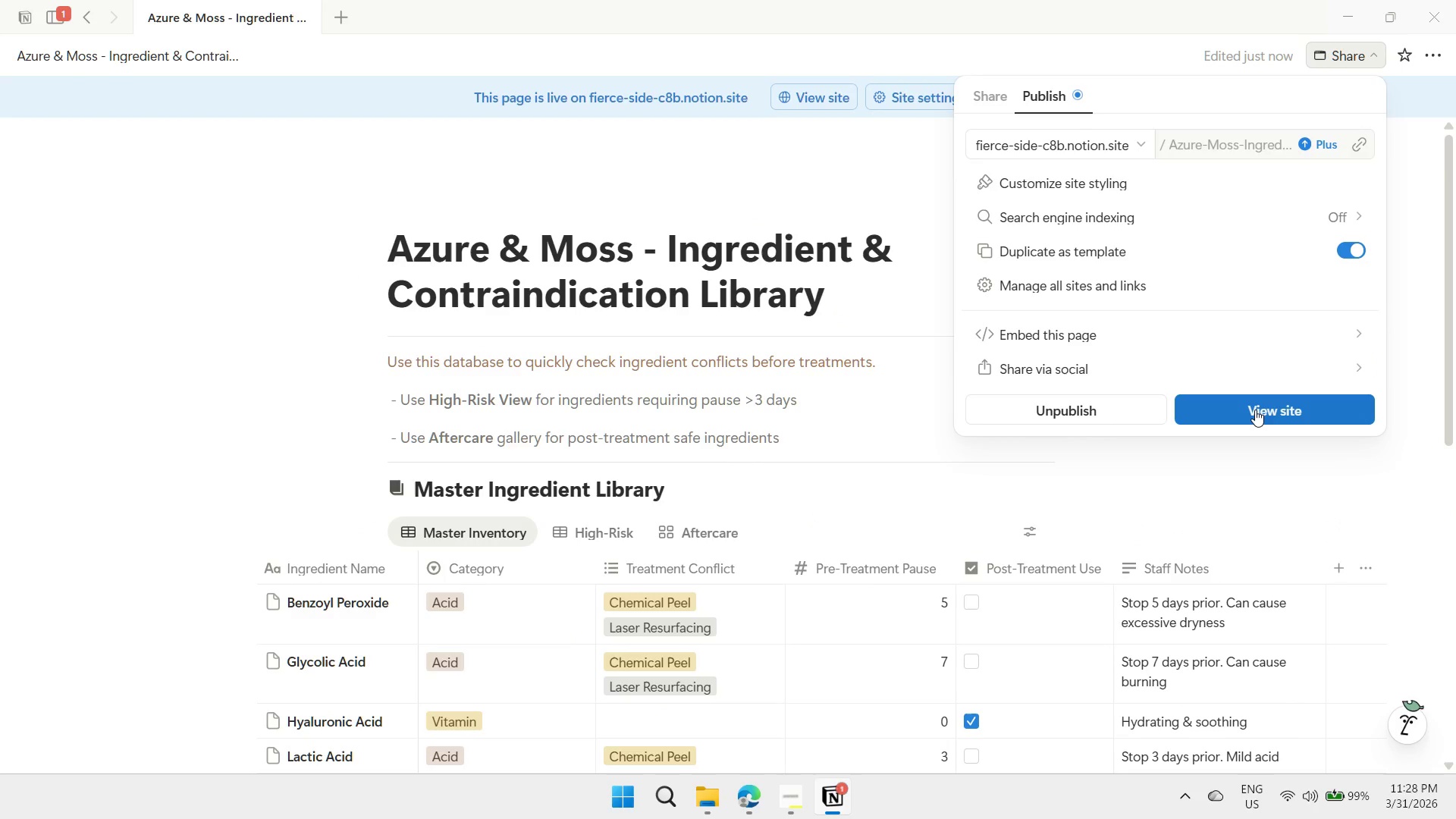 
wait(6.09)
 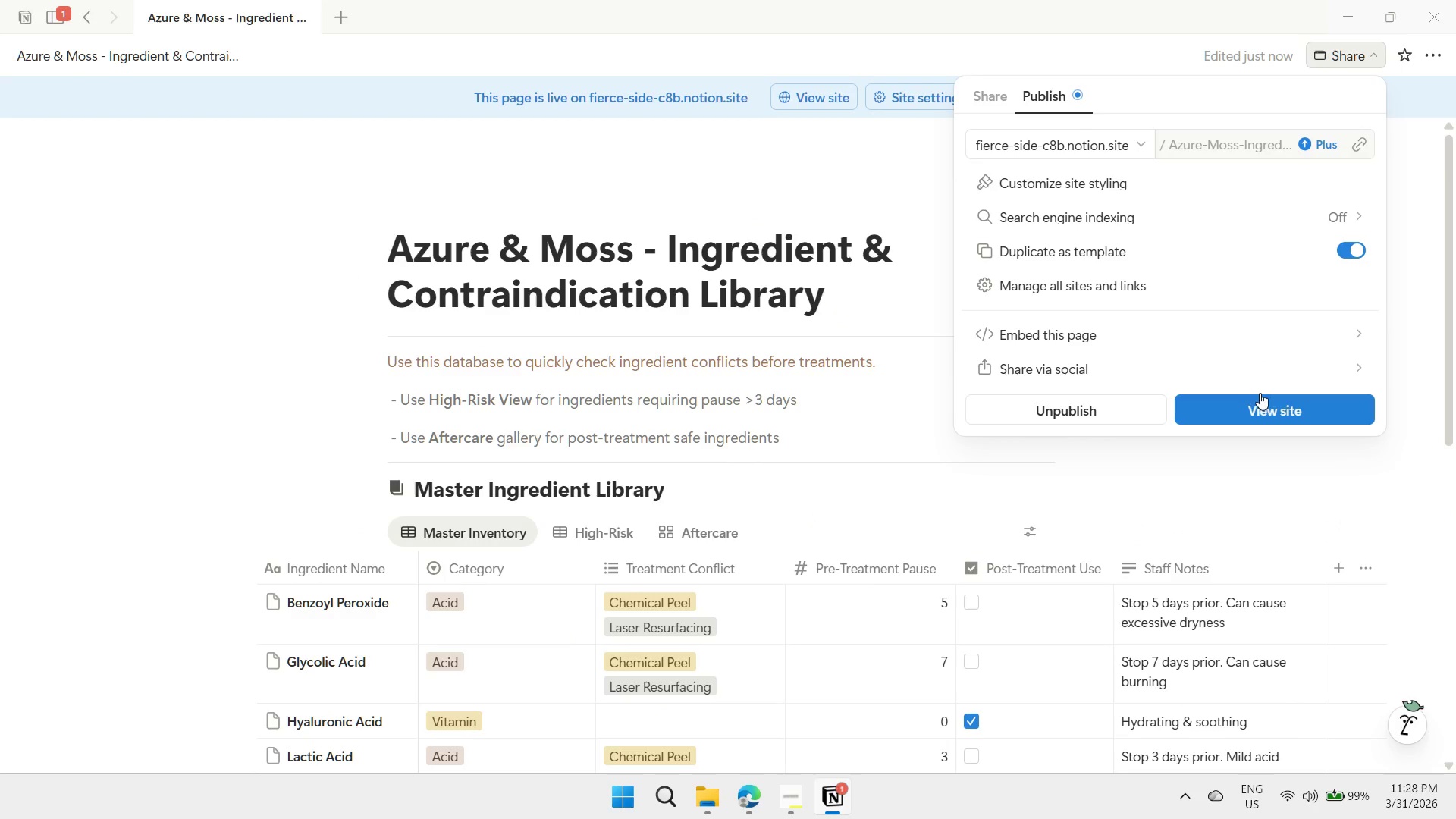 
left_click([1131, 181])
 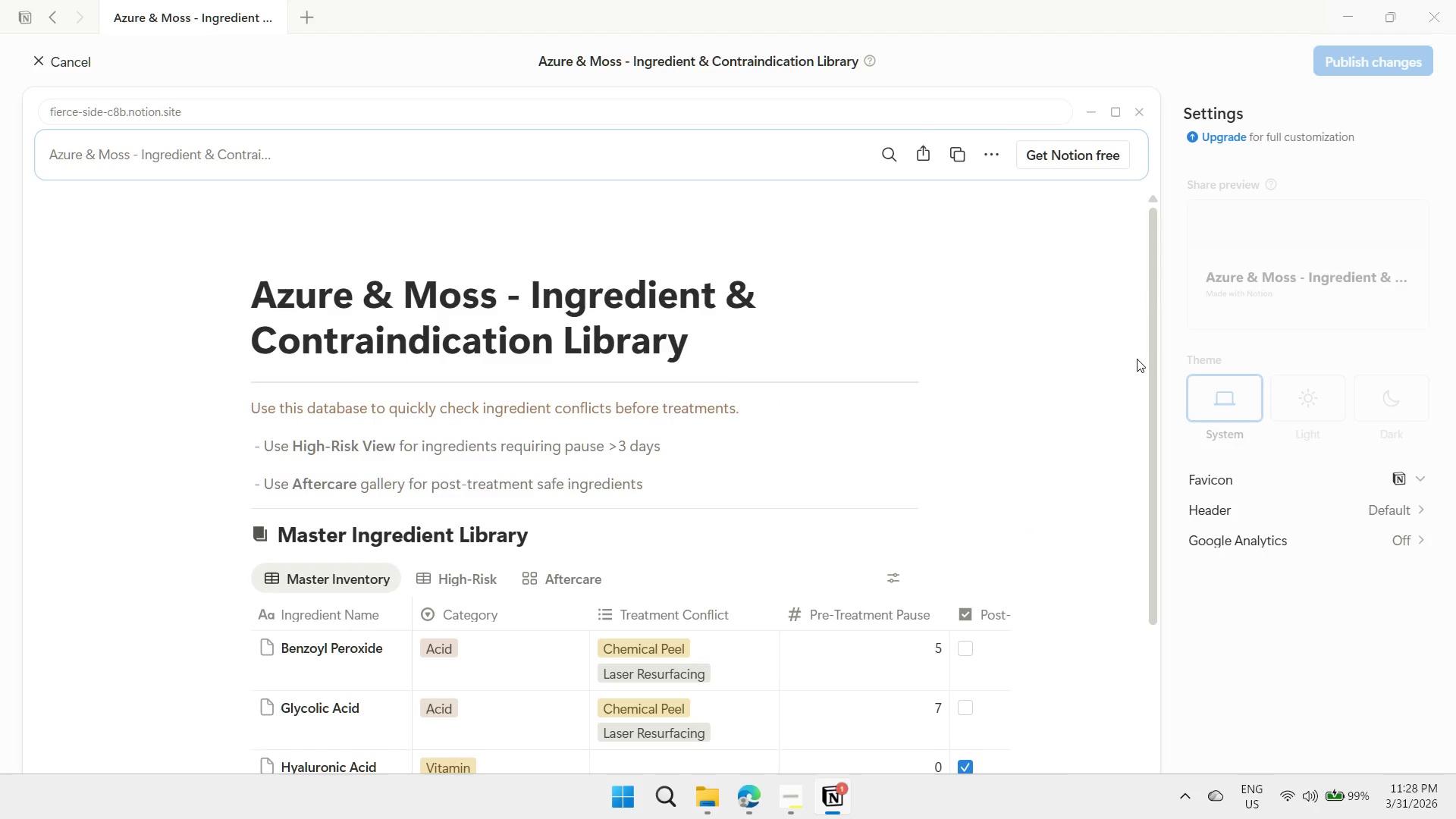 
wait(6.77)
 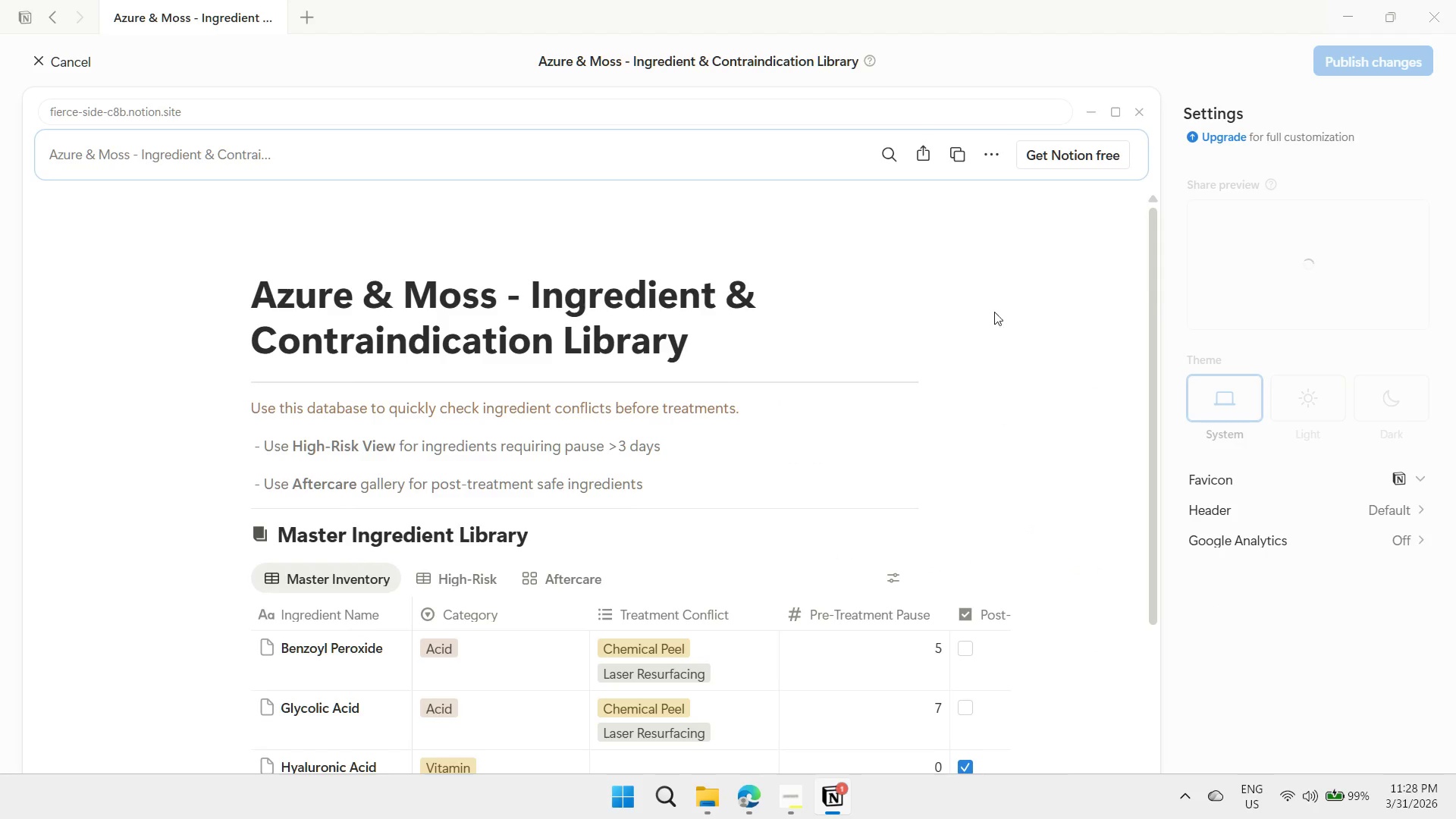 
scroll: coordinate [990, 388], scroll_direction: down, amount: 3.0
 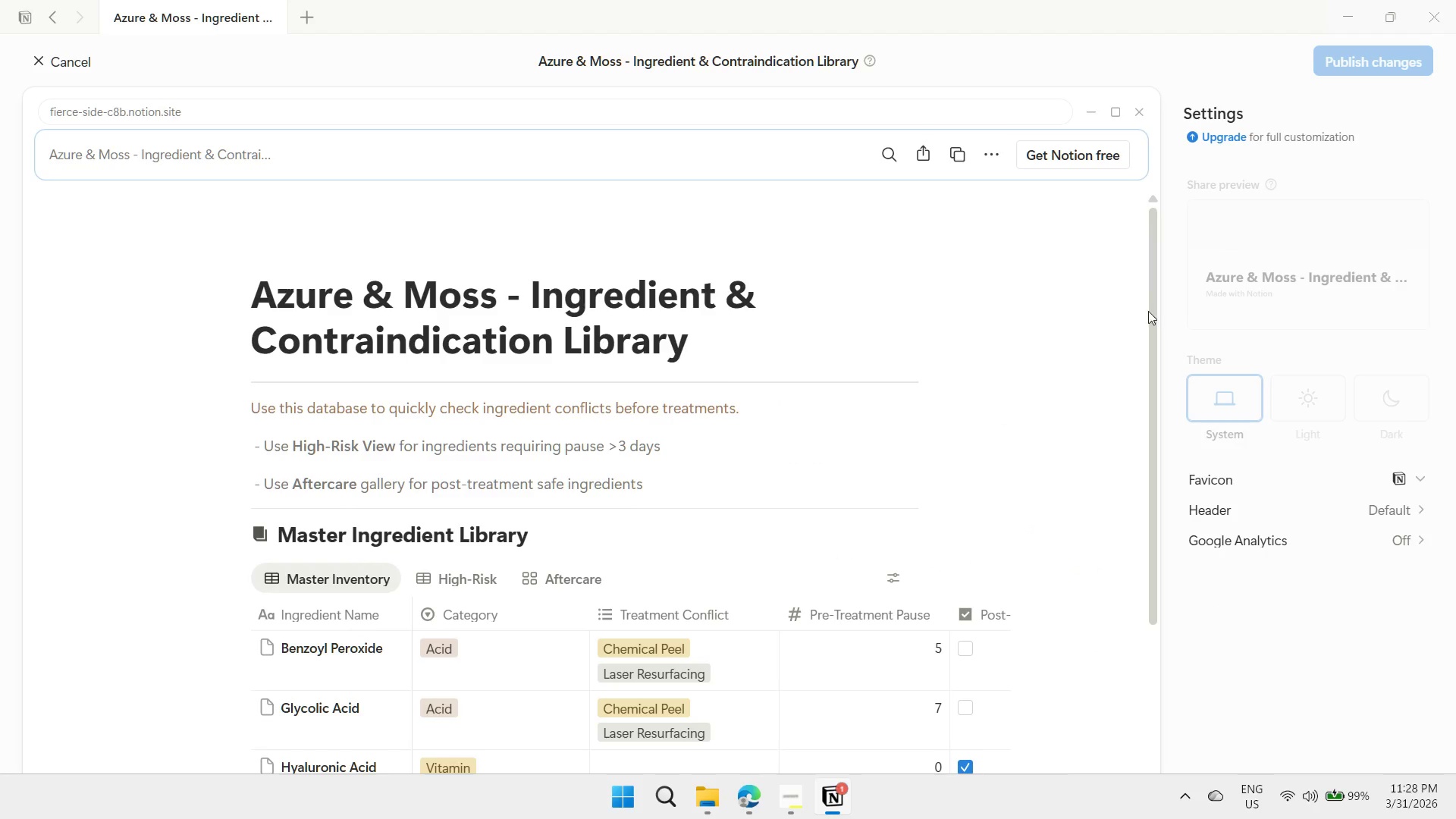 
left_click_drag(start_coordinate=[1151, 311], to_coordinate=[1138, 419])
 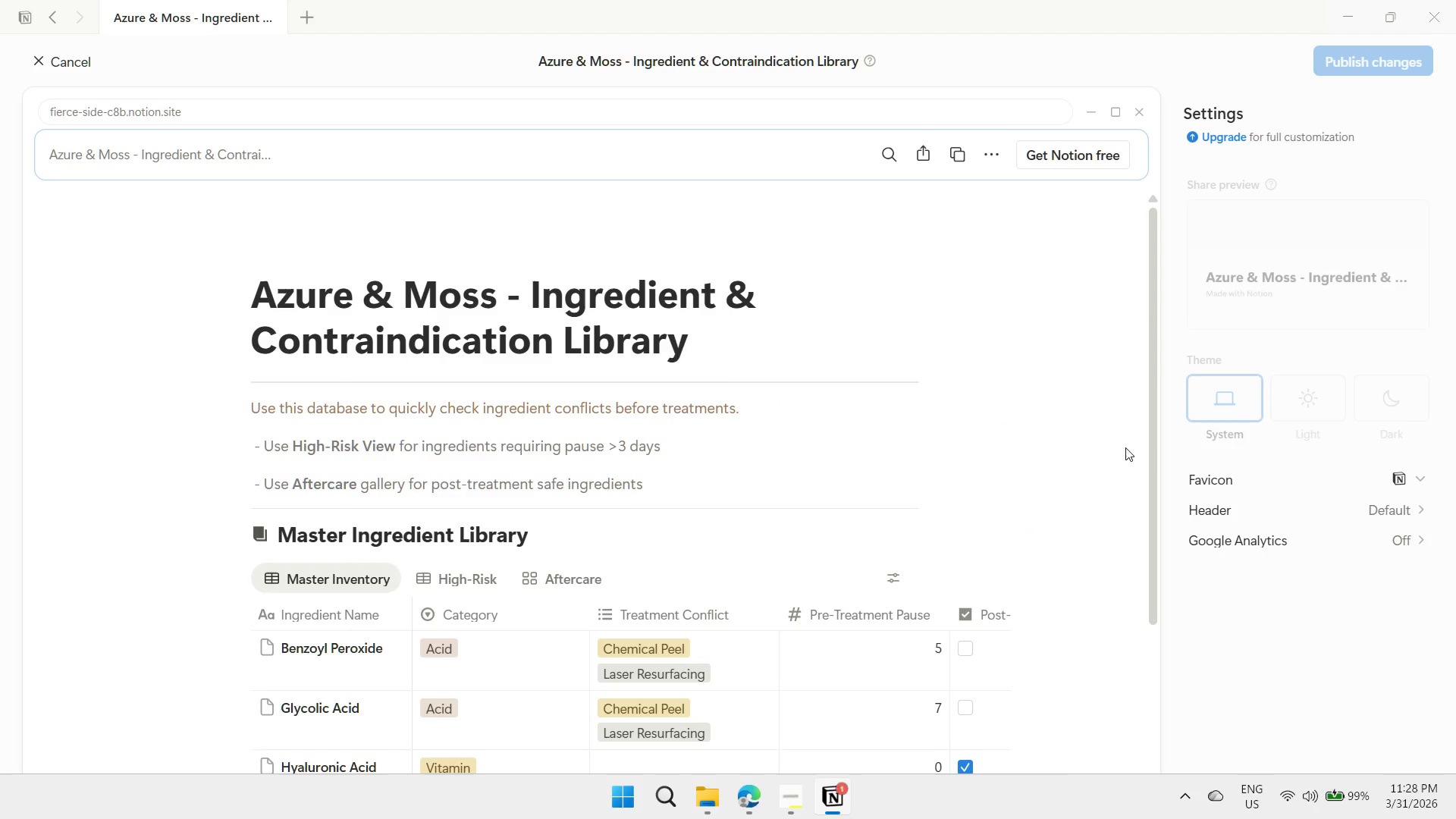 
left_click([1087, 402])
 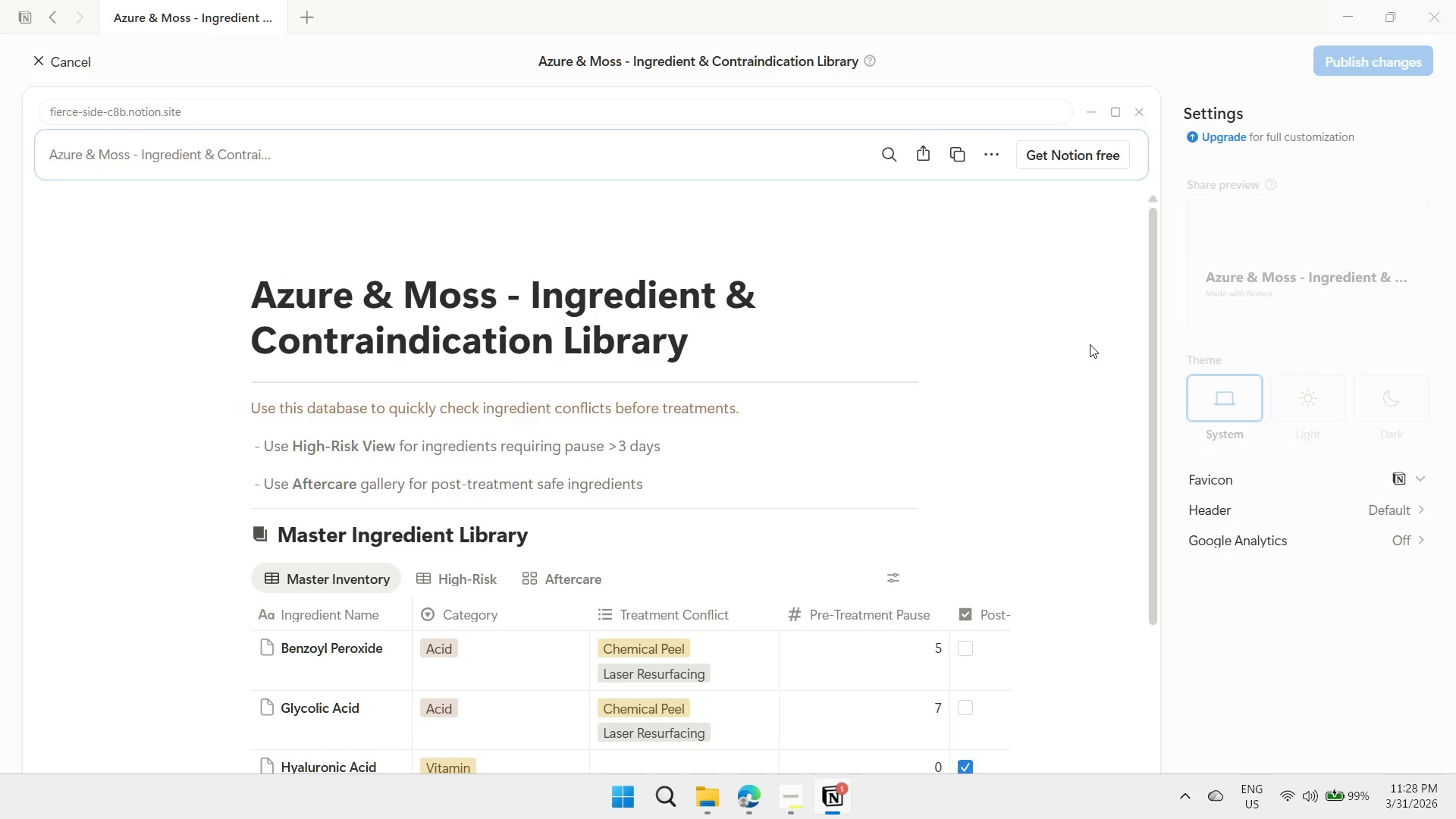 
scroll: coordinate [1125, 448], scroll_direction: down, amount: 5.0
 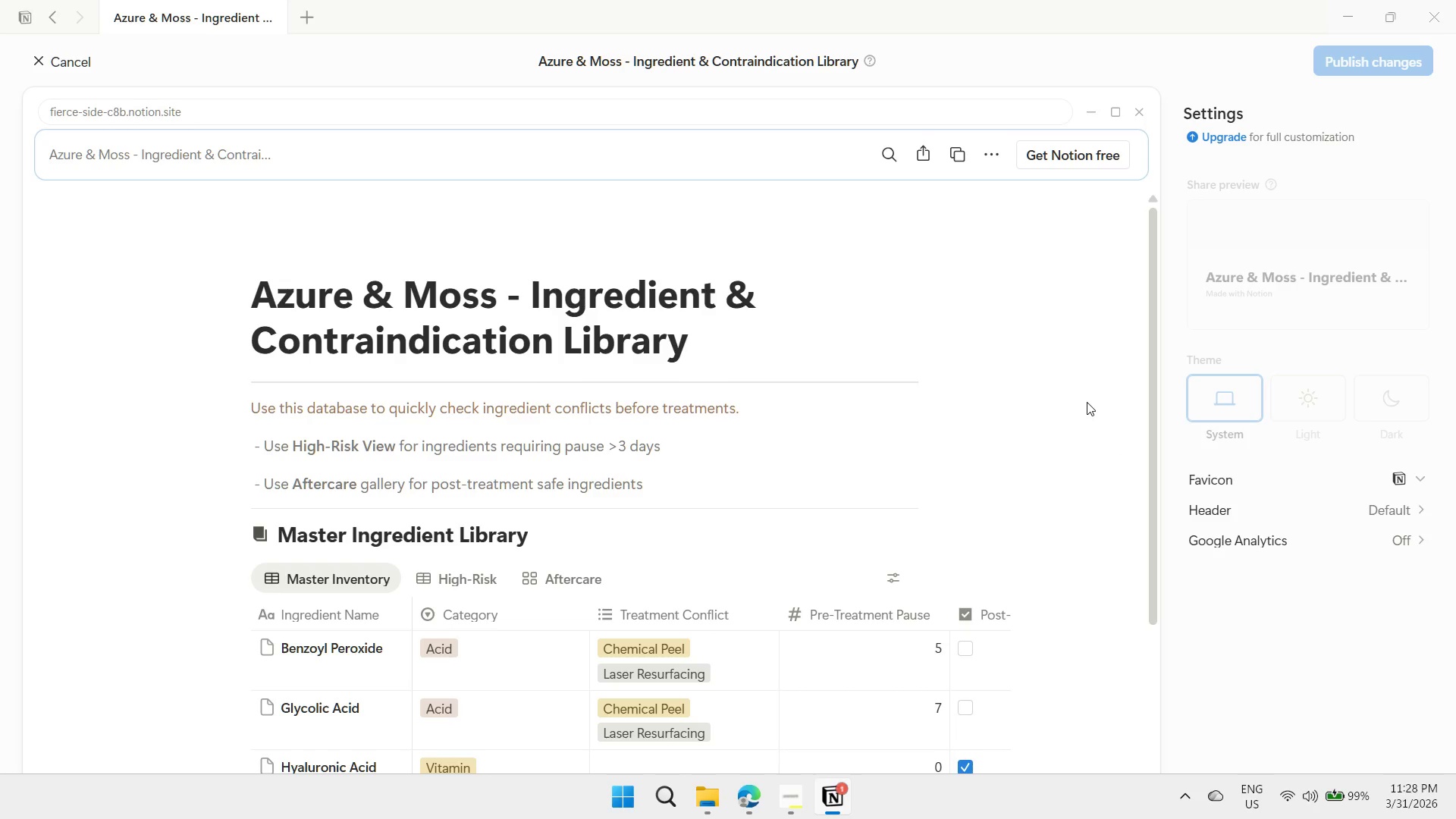 
left_click([1420, 510])
 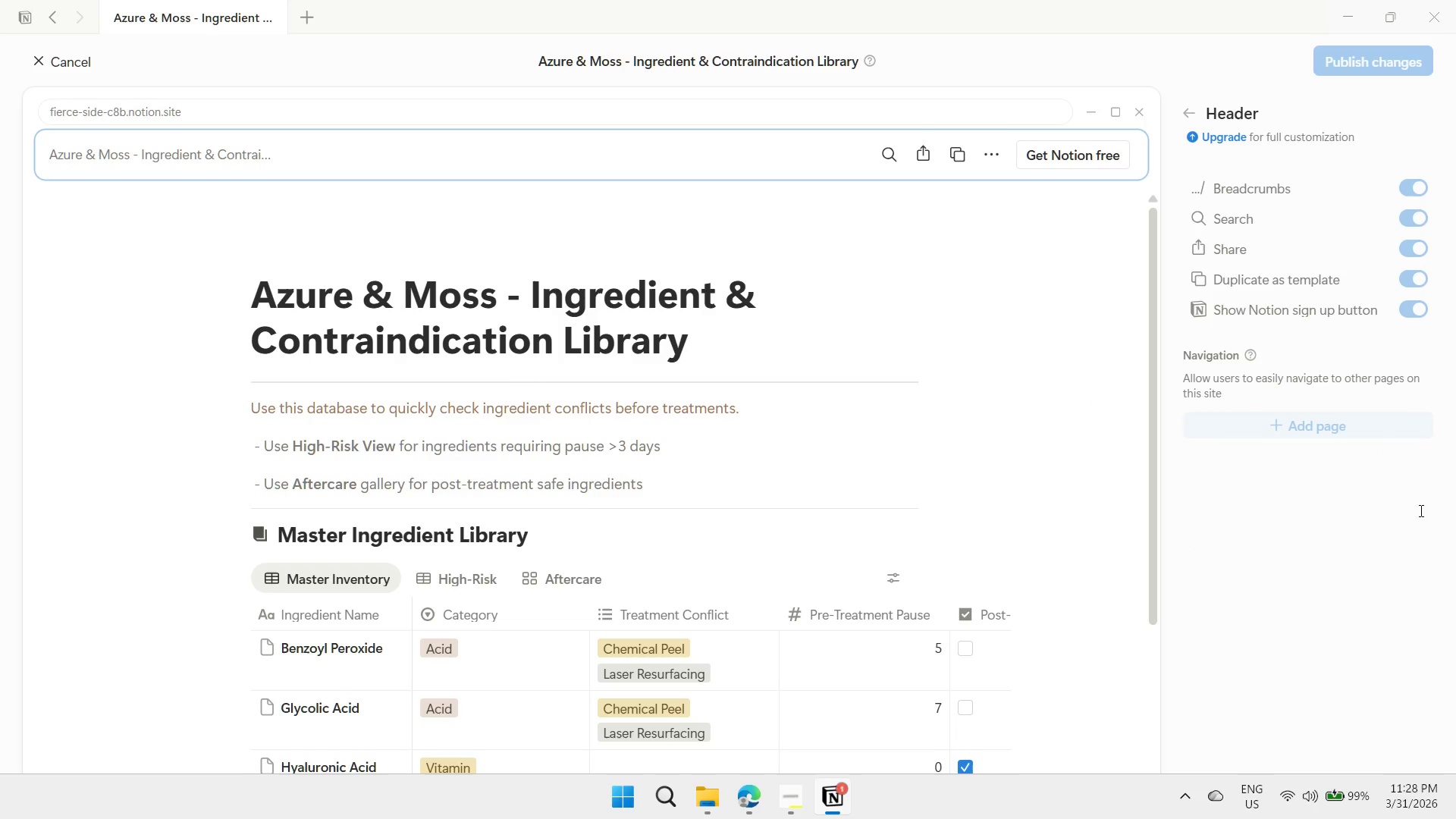 
scroll: coordinate [1057, 390], scroll_direction: down, amount: 6.0
 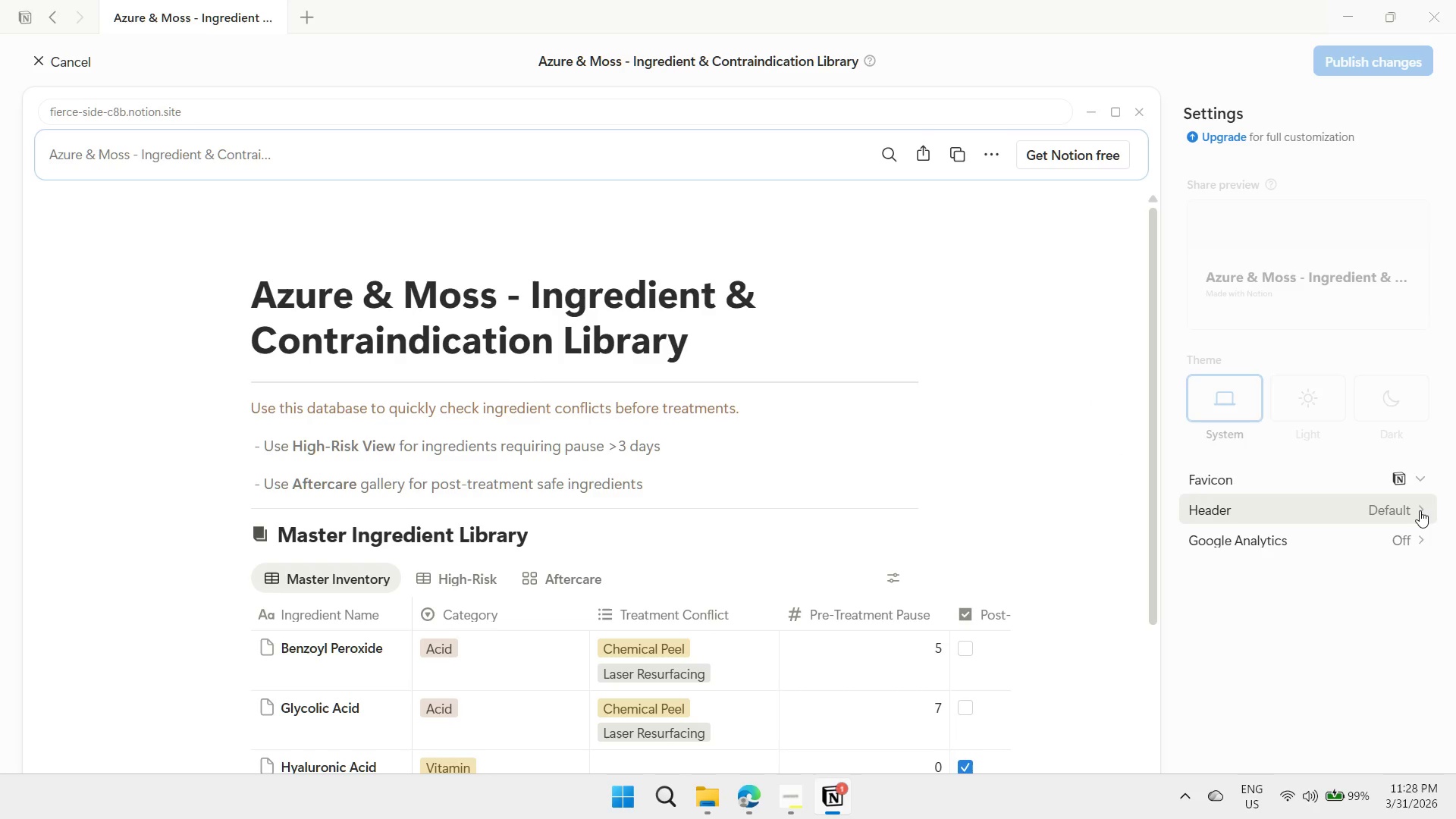 
mouse_move([1423, 504])
 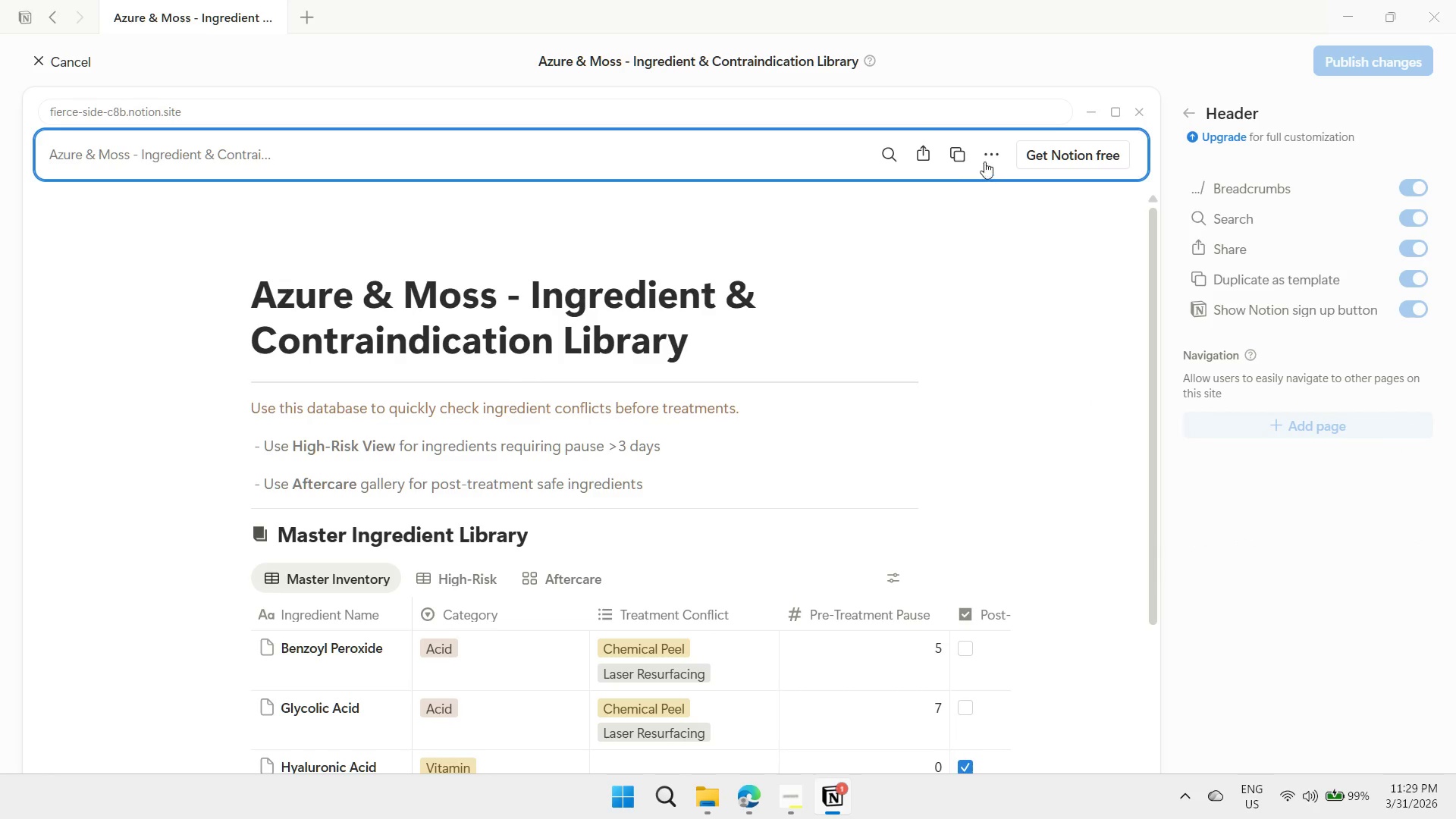 
left_click([990, 153])
 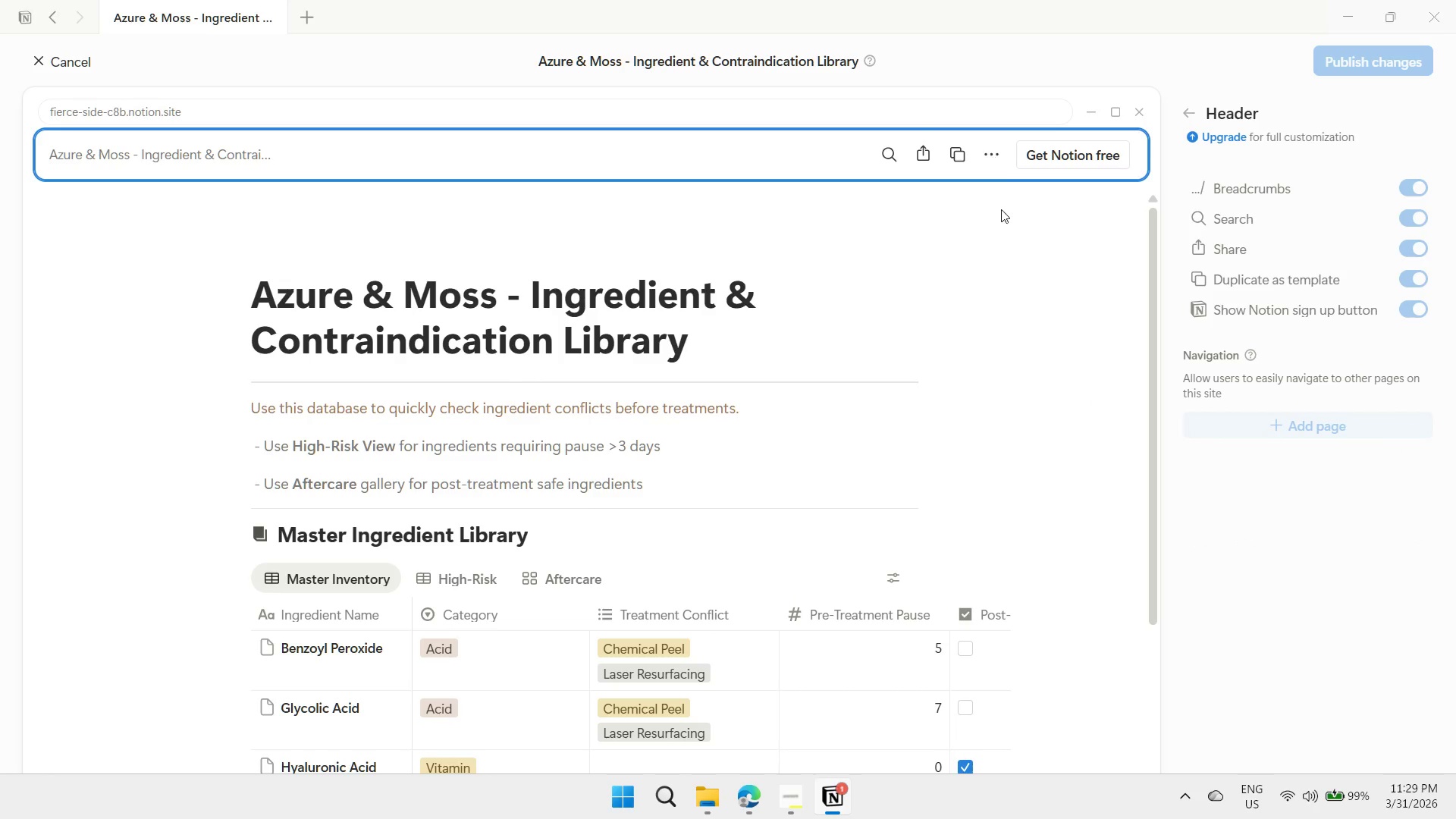 
double_click([1011, 261])
 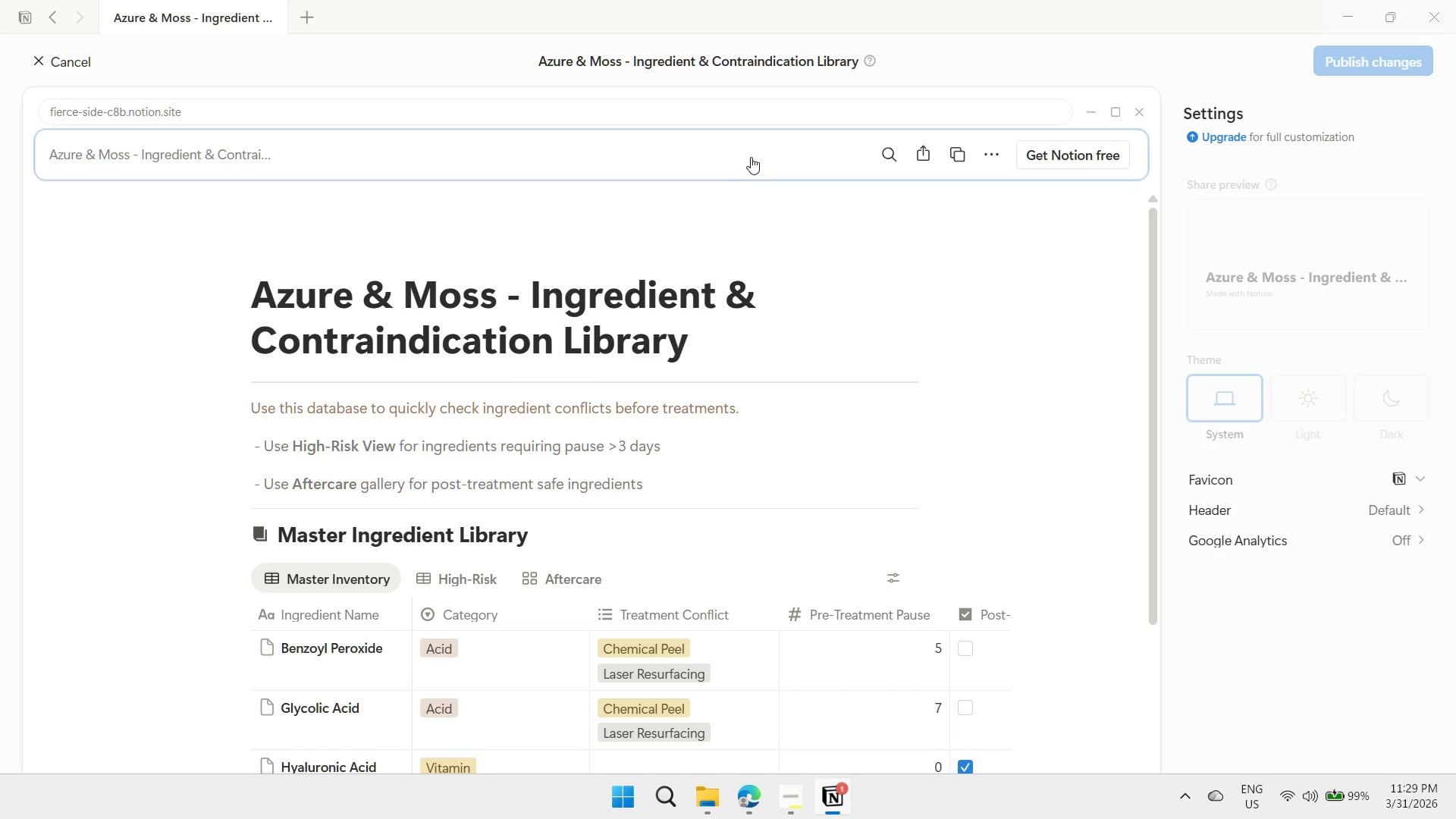 
left_click_drag(start_coordinate=[751, 155], to_coordinate=[730, 252])
 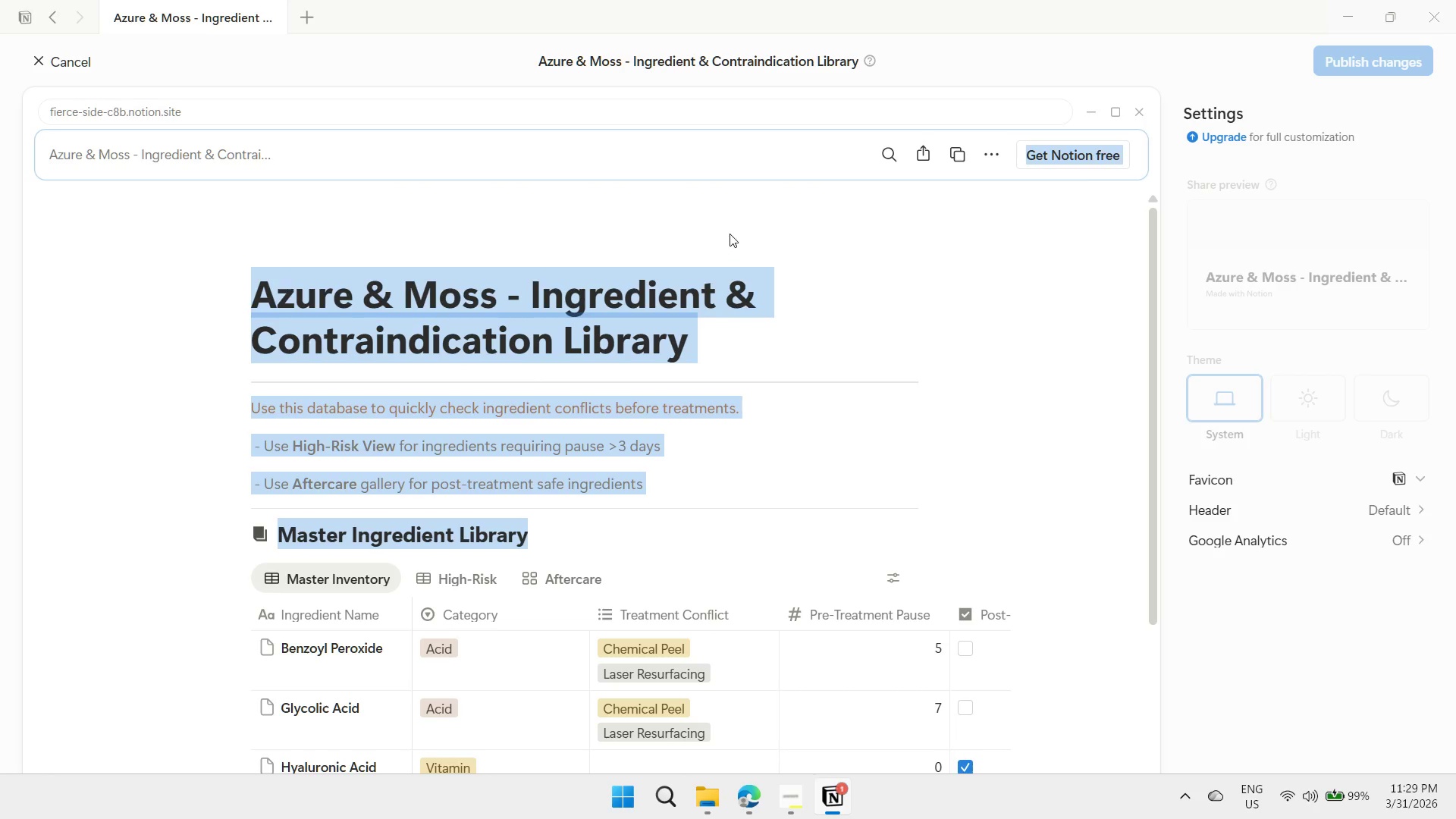 
left_click([730, 234])
 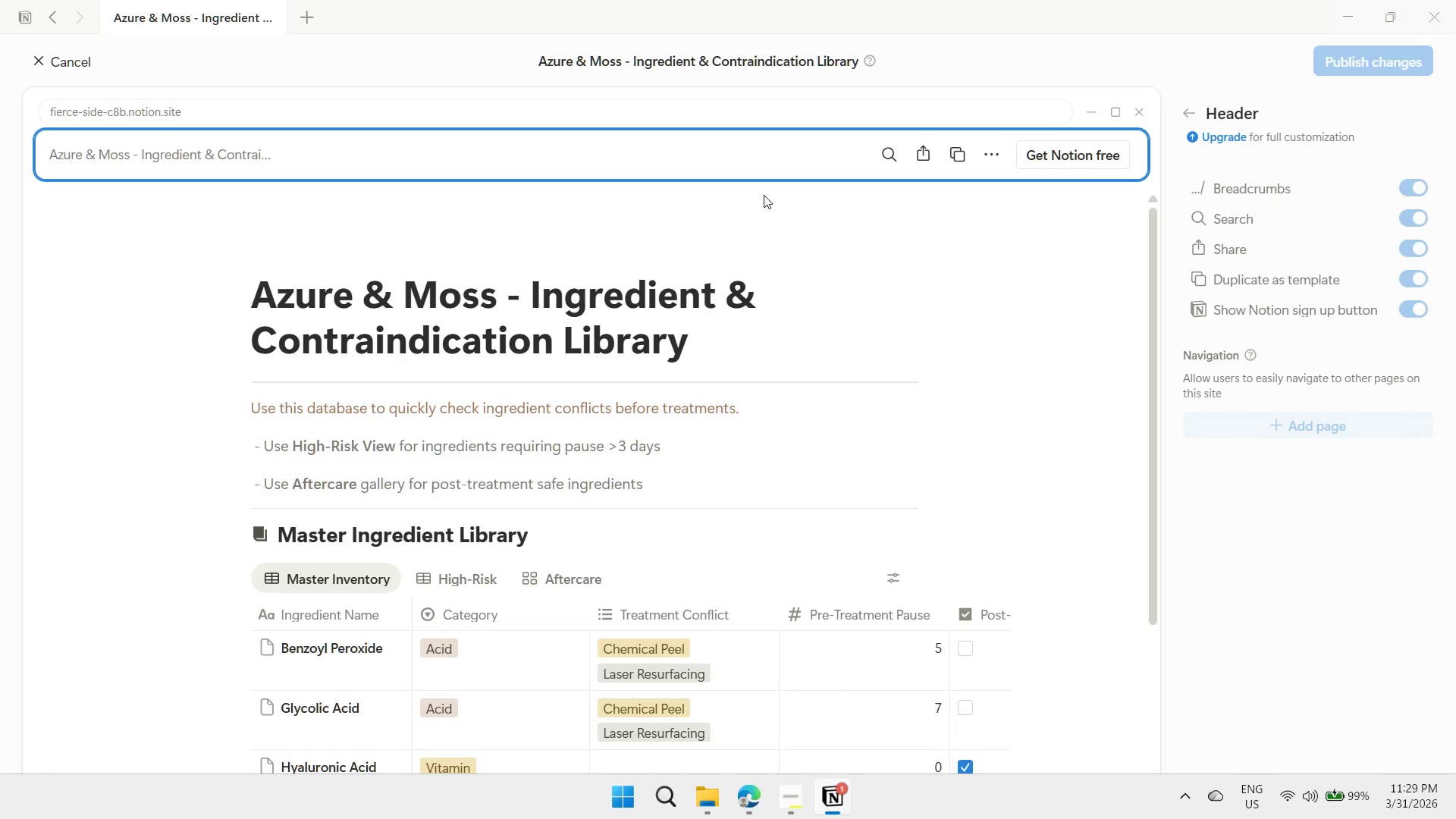 
double_click([771, 148])
 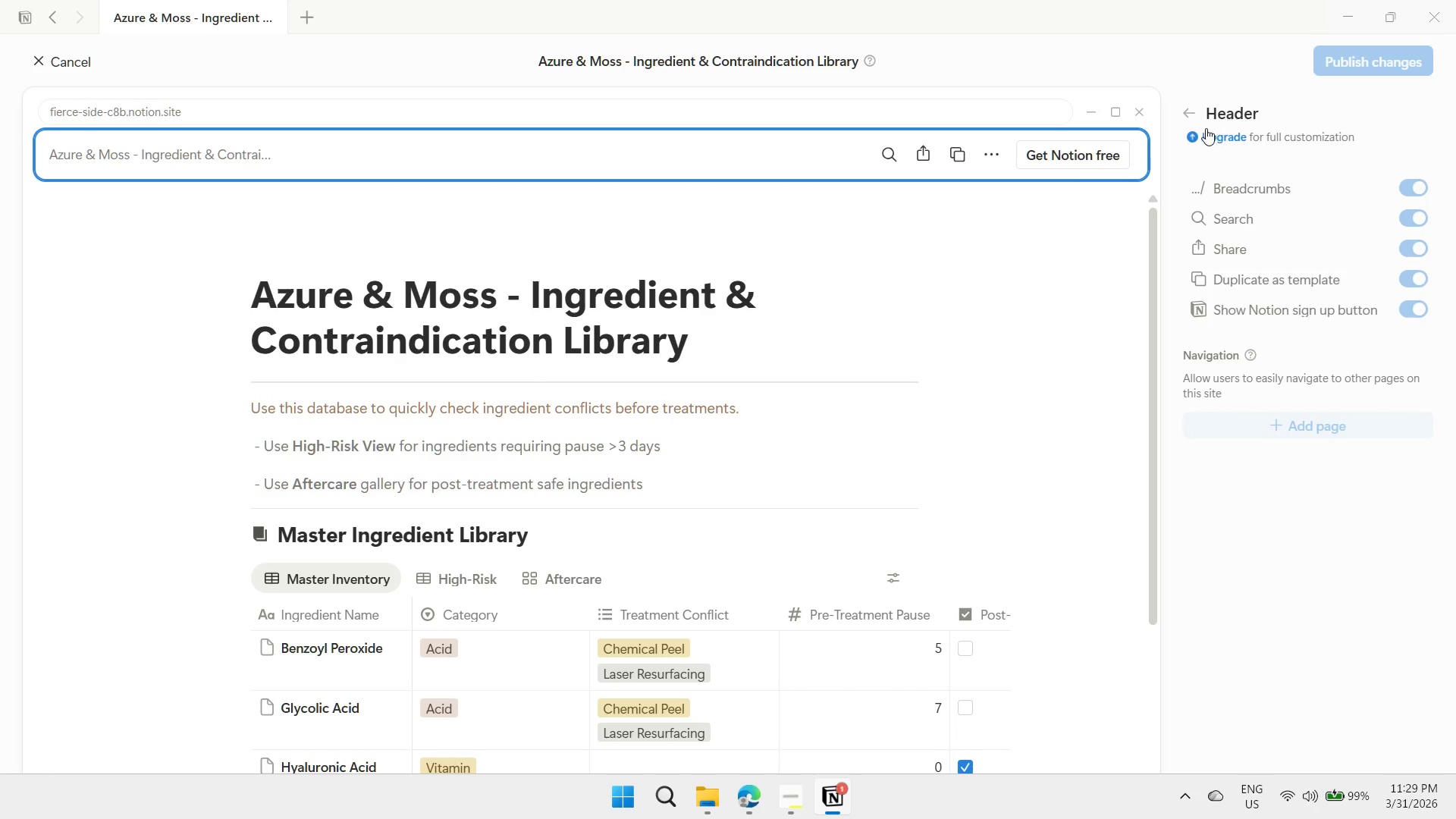 
left_click([1194, 111])
 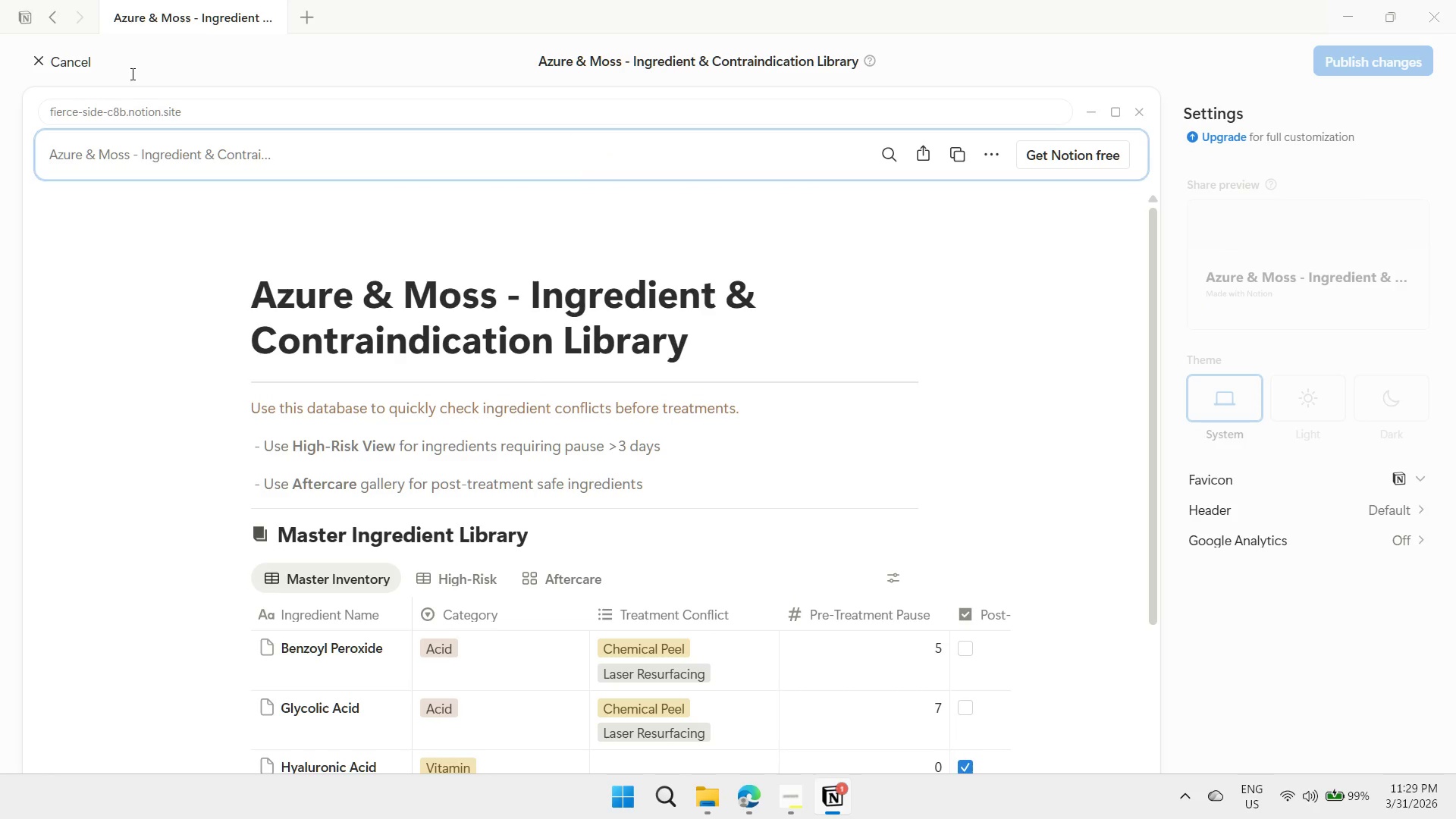 
left_click([40, 67])
 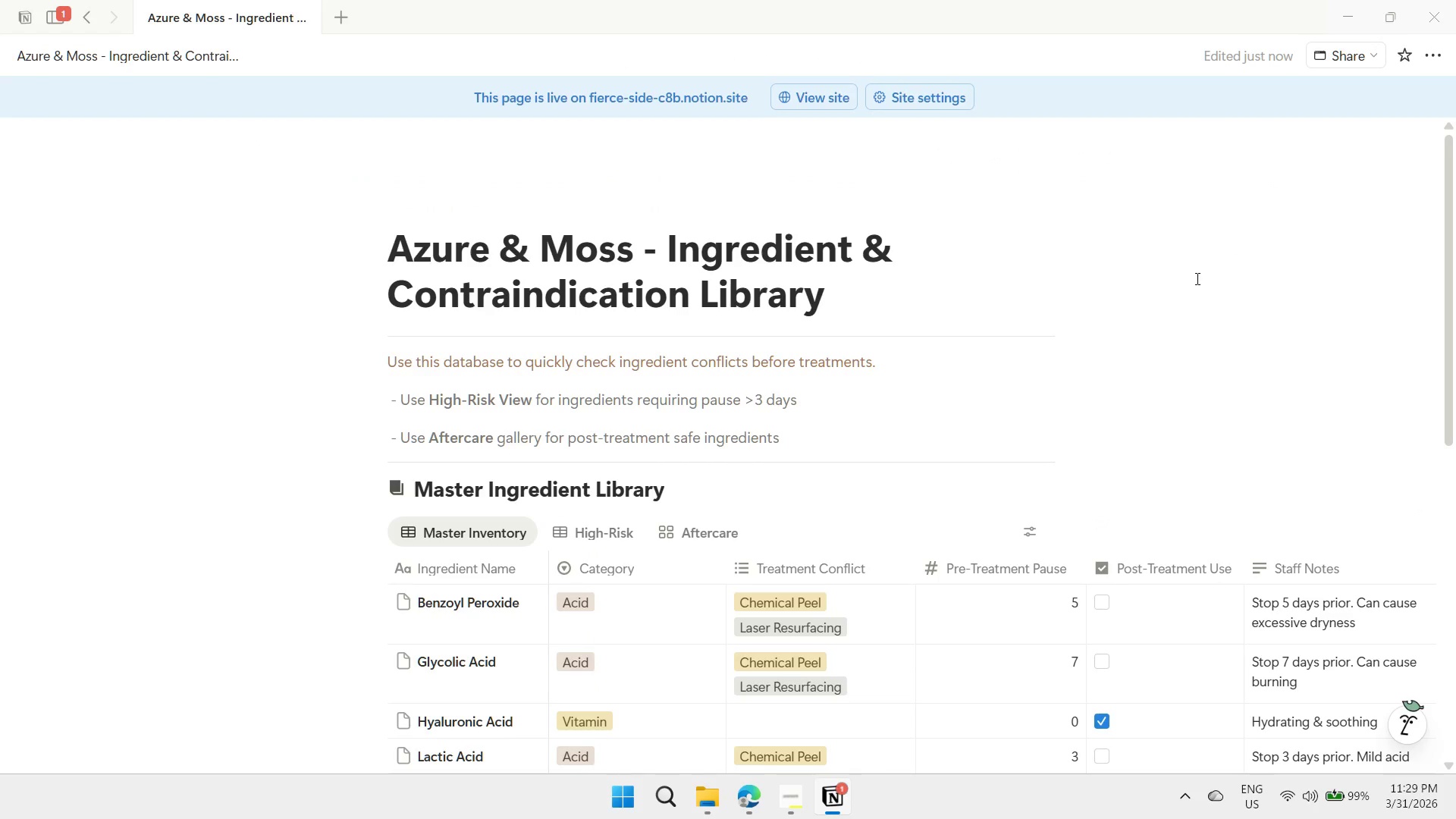 
scroll: coordinate [1015, 402], scroll_direction: down, amount: 1.0
 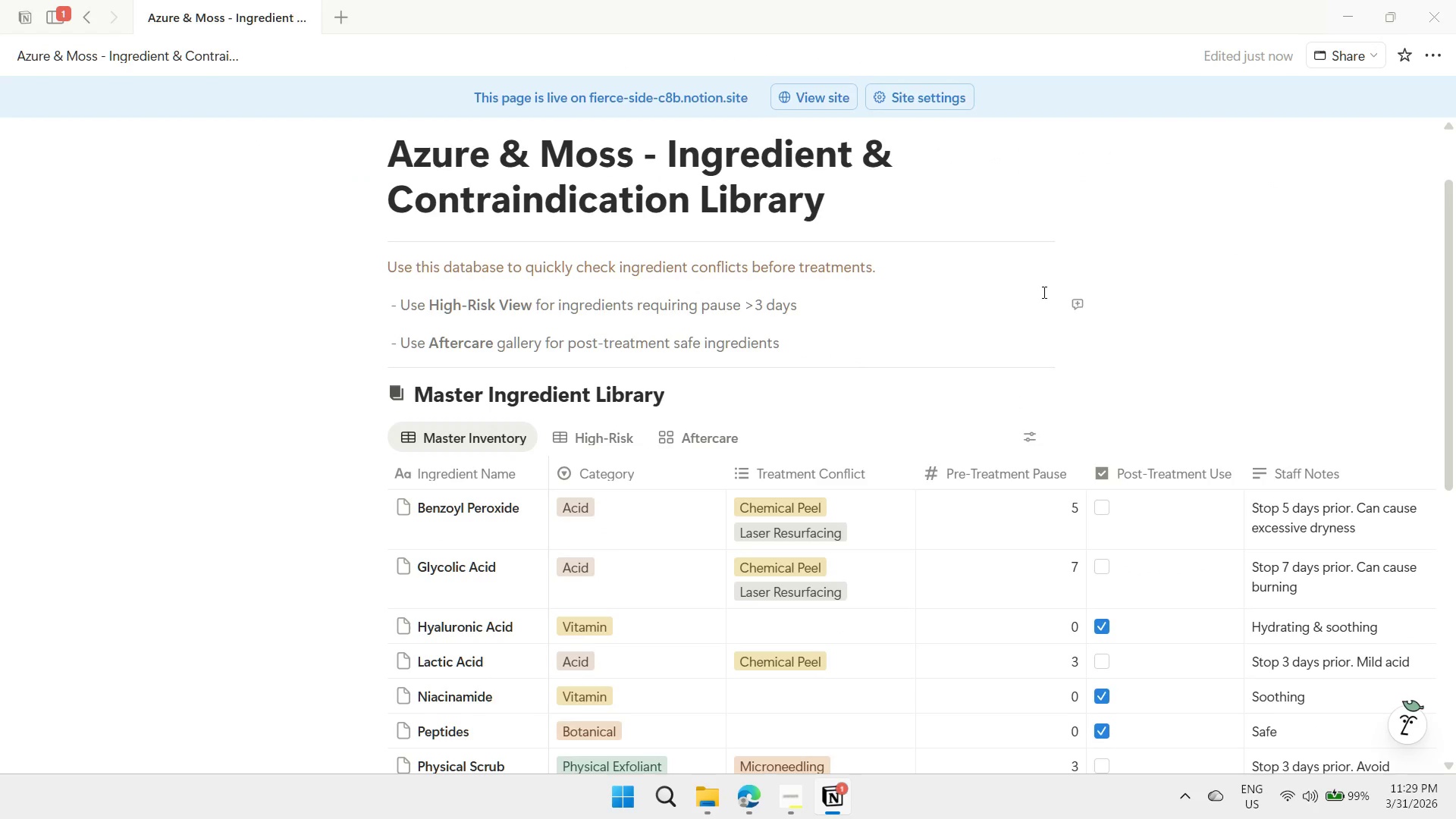 
scroll: coordinate [1041, 288], scroll_direction: up, amount: 1.0
 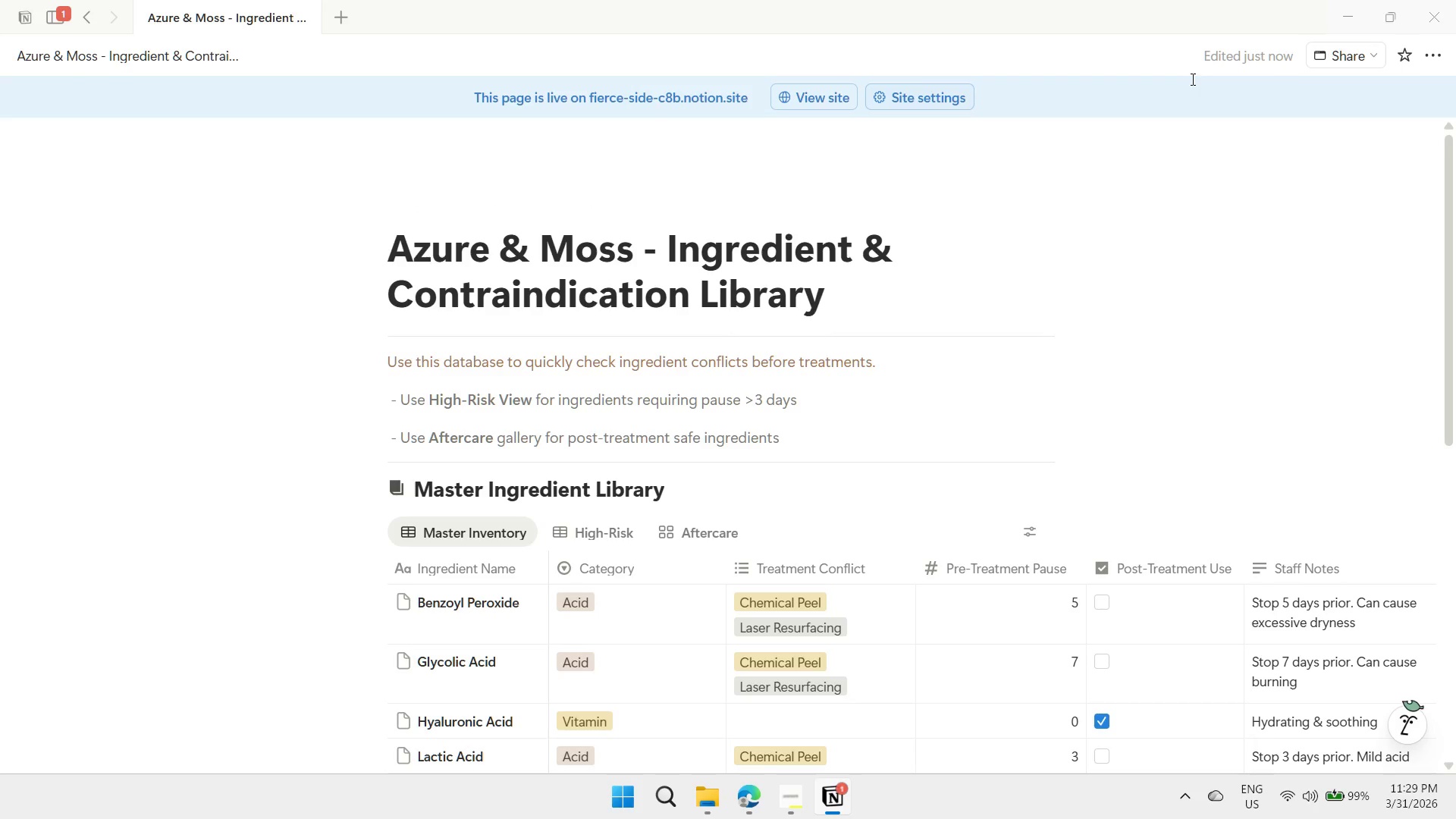 
left_click([1369, 61])
 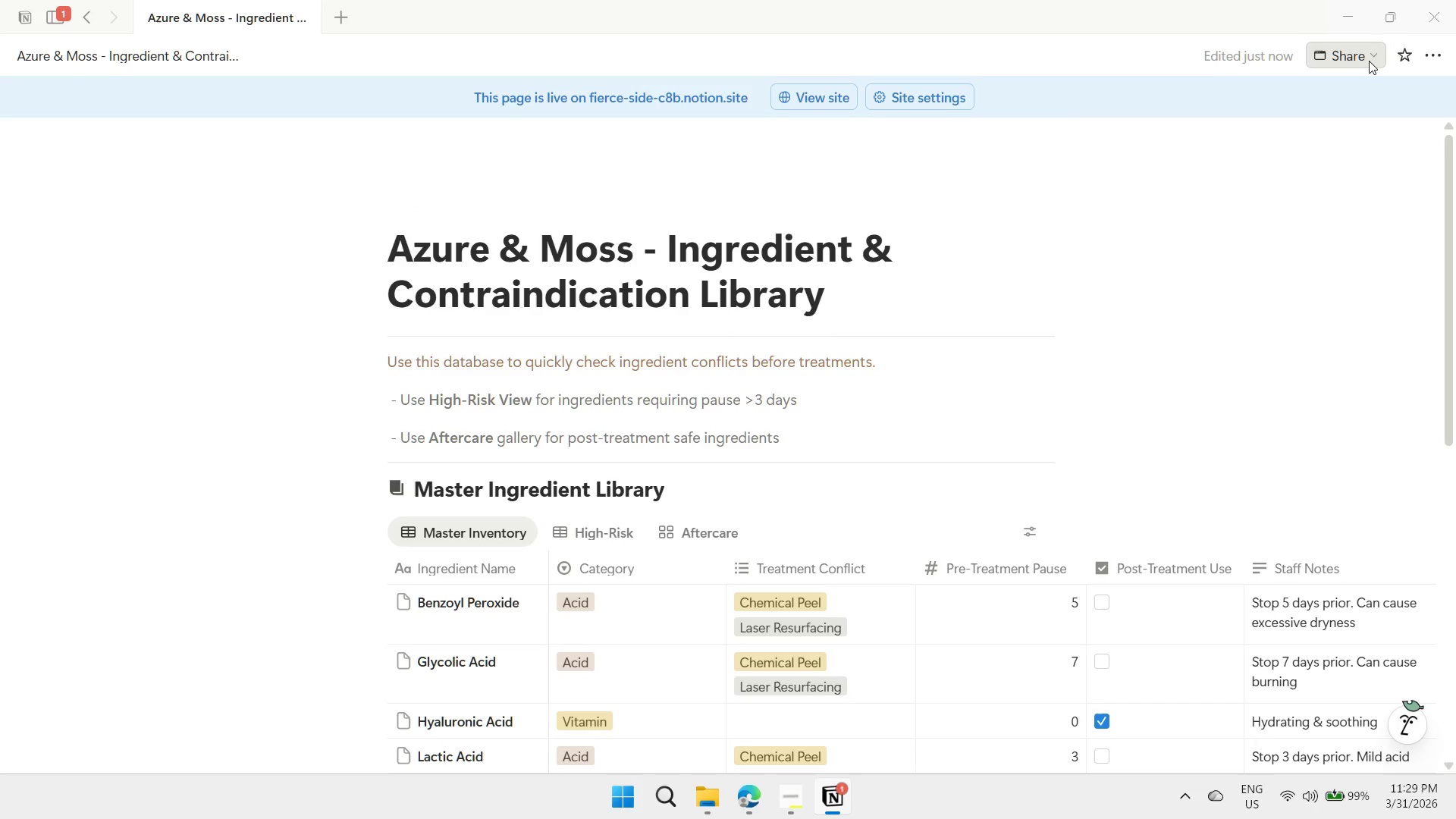 
mouse_move([1359, 84])
 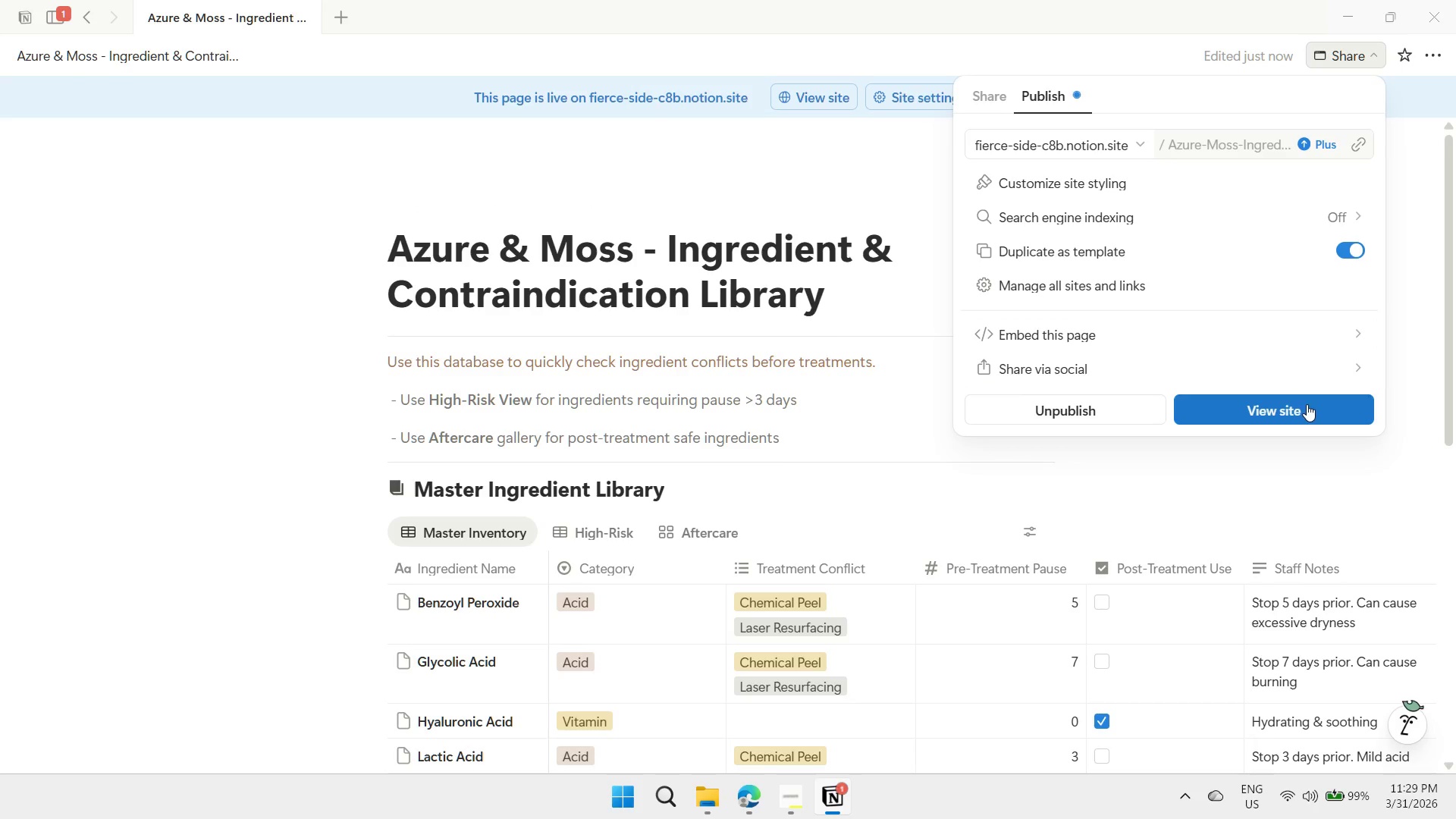 
left_click([1307, 404])
 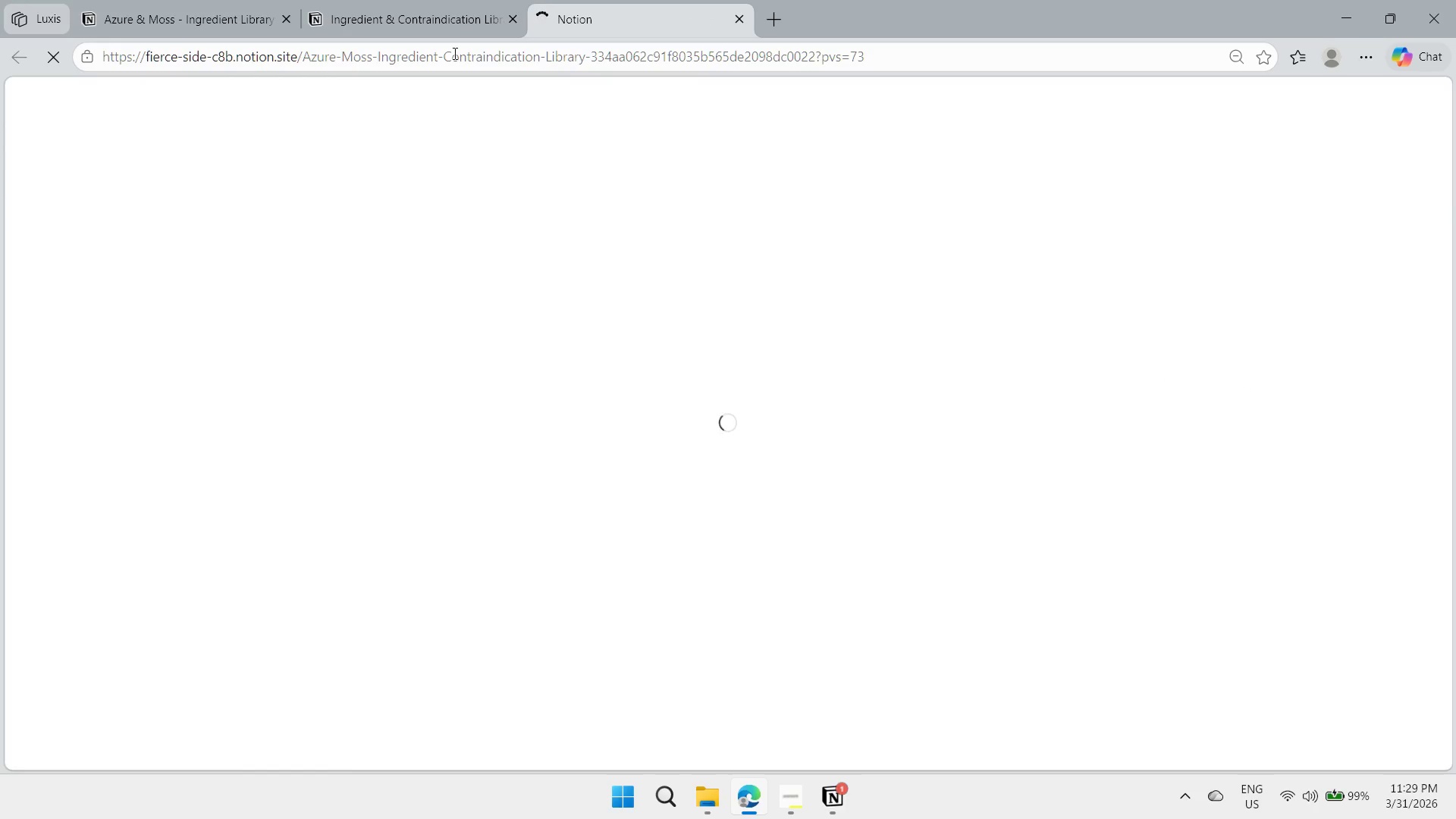 
left_click([281, 14])
 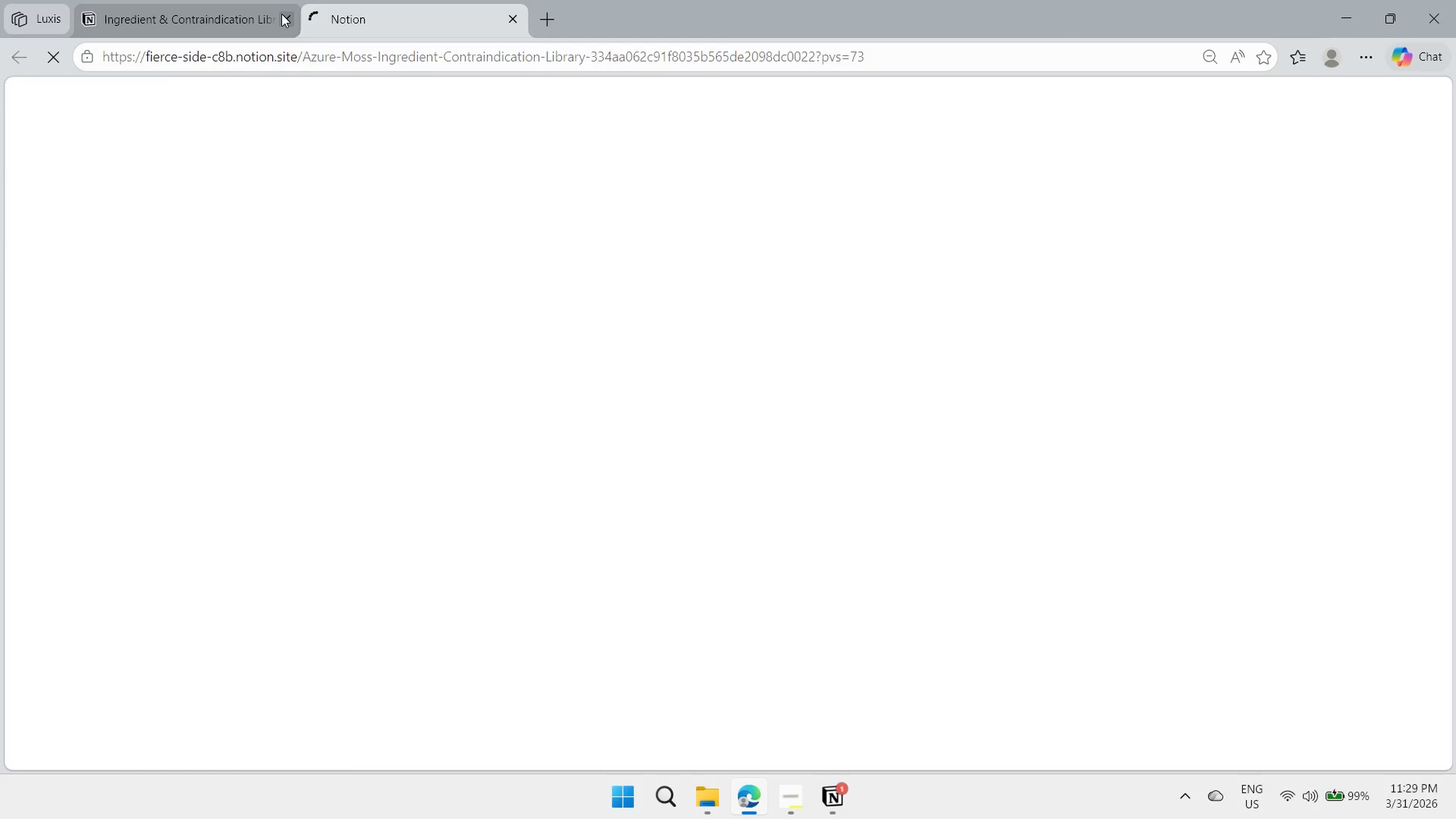 
left_click([282, 15])
 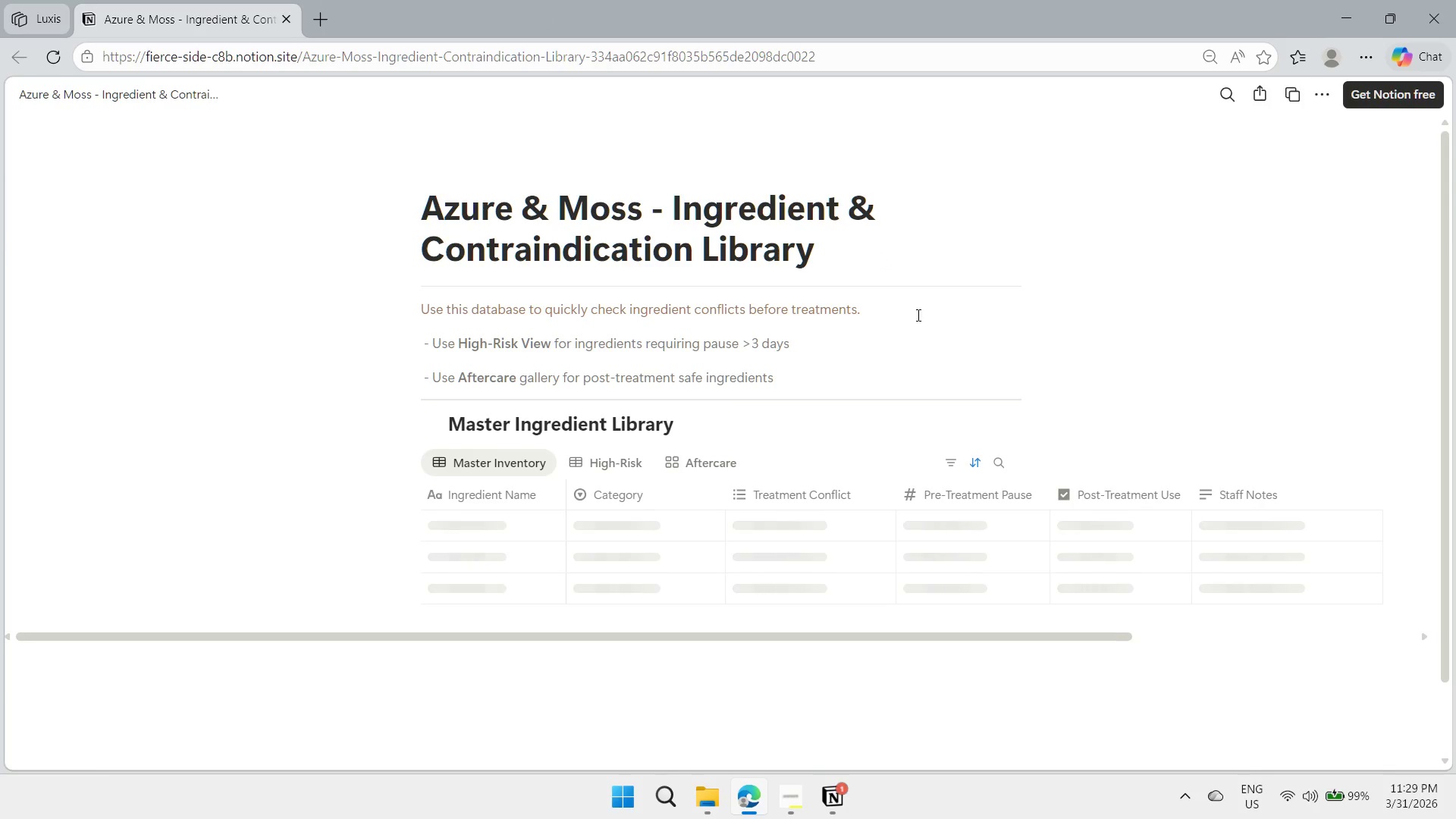 
scroll: coordinate [916, 294], scroll_direction: down, amount: 2.0
 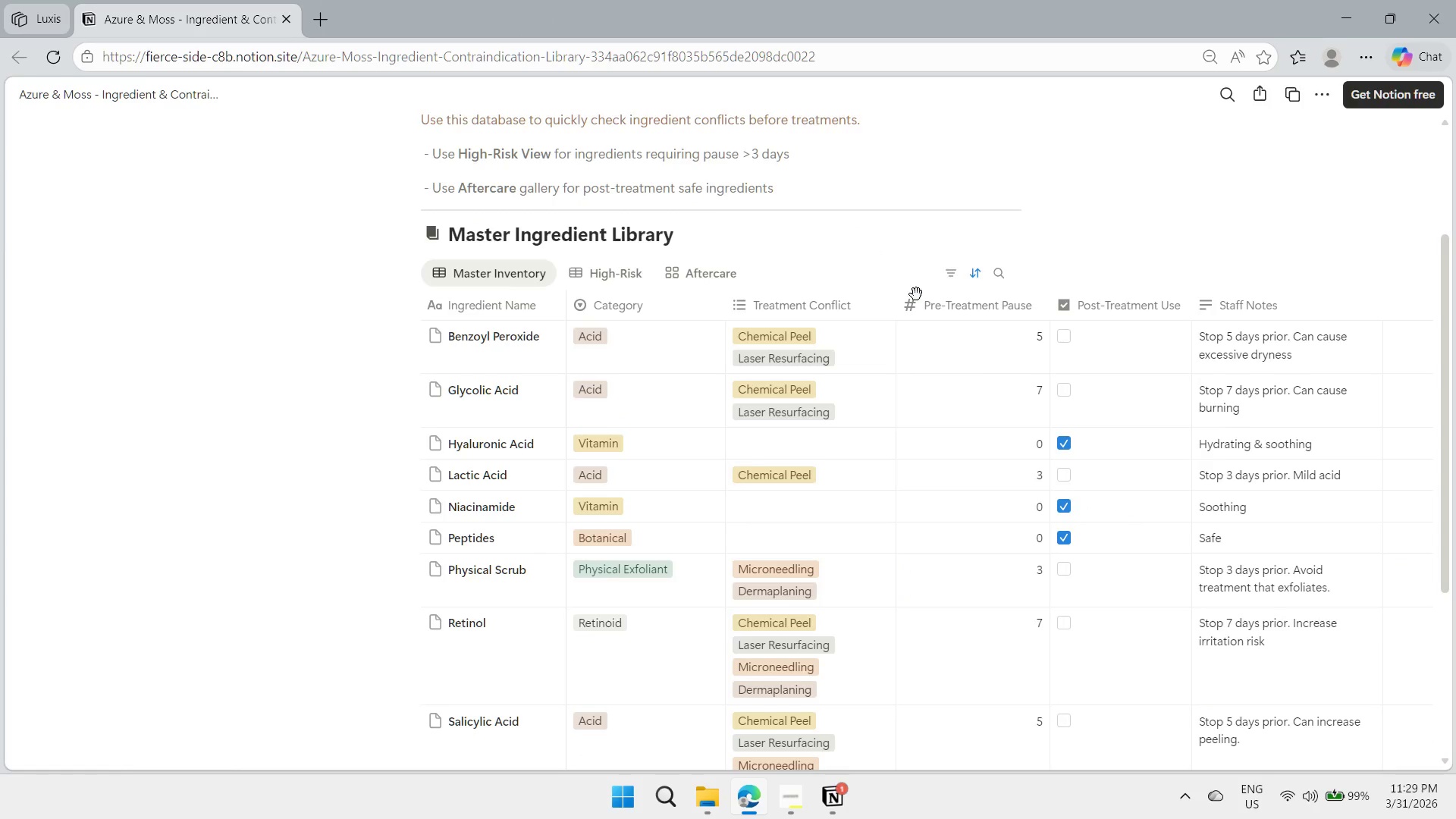 
scroll: coordinate [916, 294], scroll_direction: up, amount: 1.0
 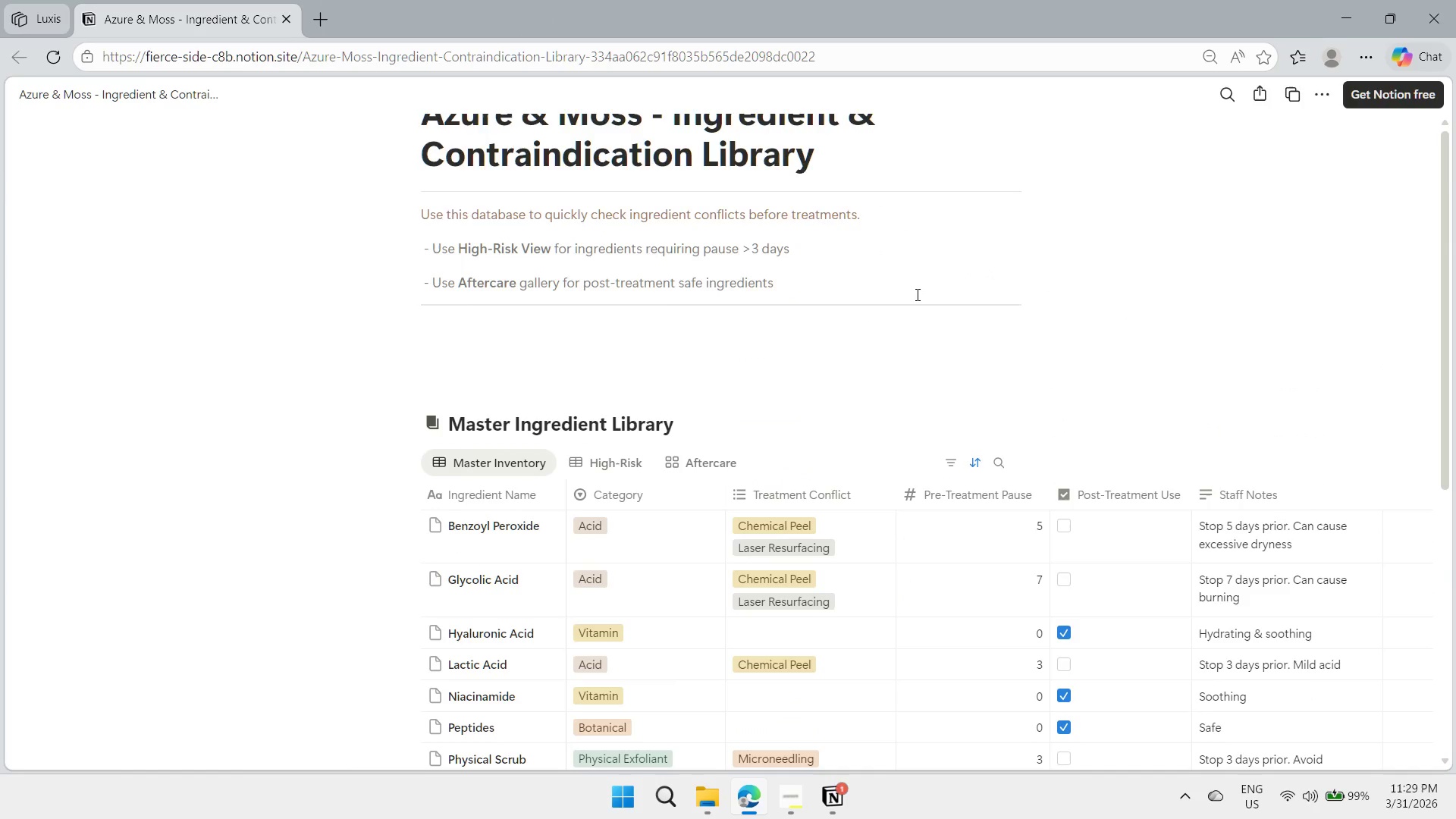 
scroll: coordinate [916, 294], scroll_direction: down, amount: 3.0
 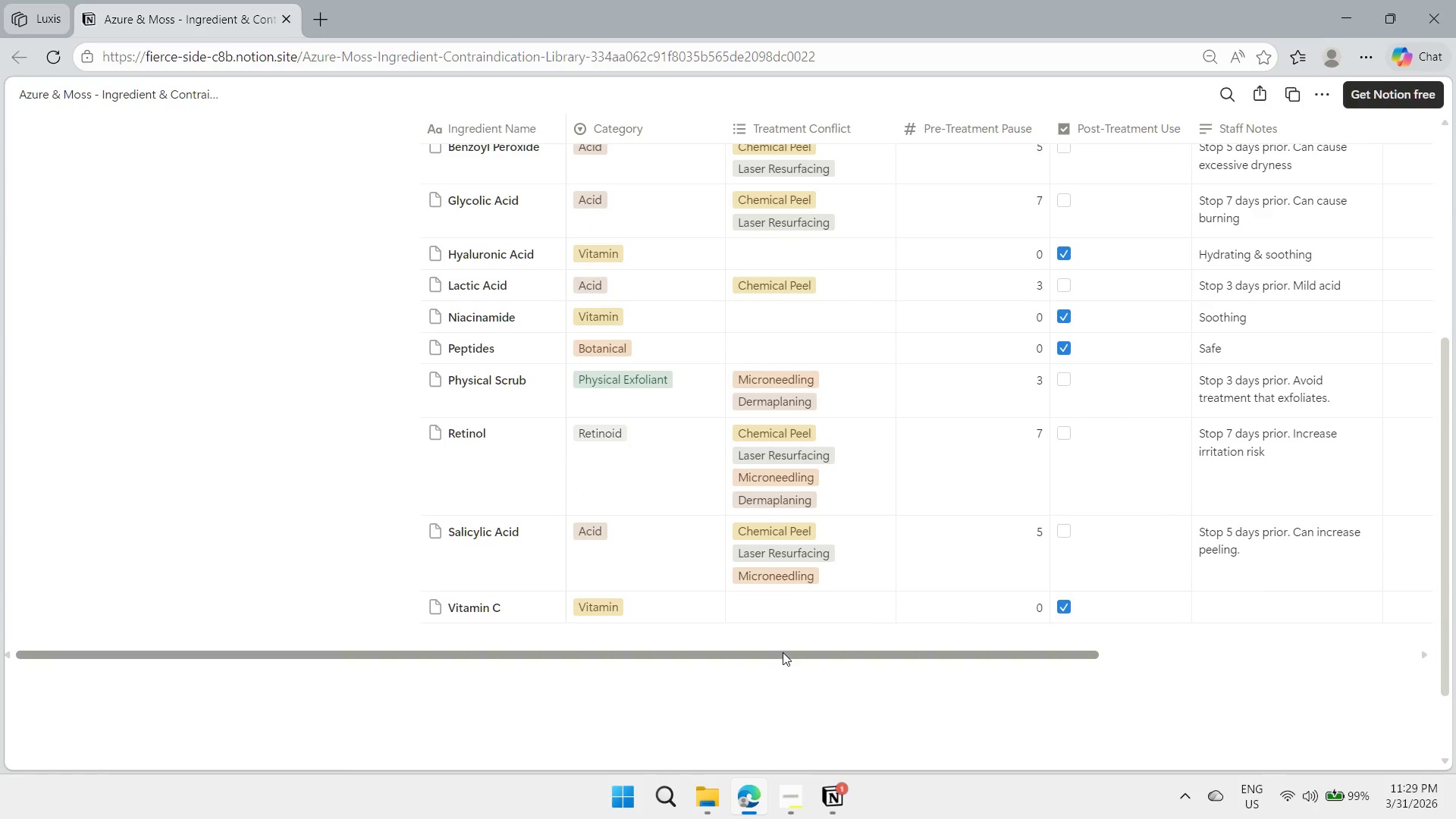 
left_click_drag(start_coordinate=[783, 652], to_coordinate=[888, 651])
 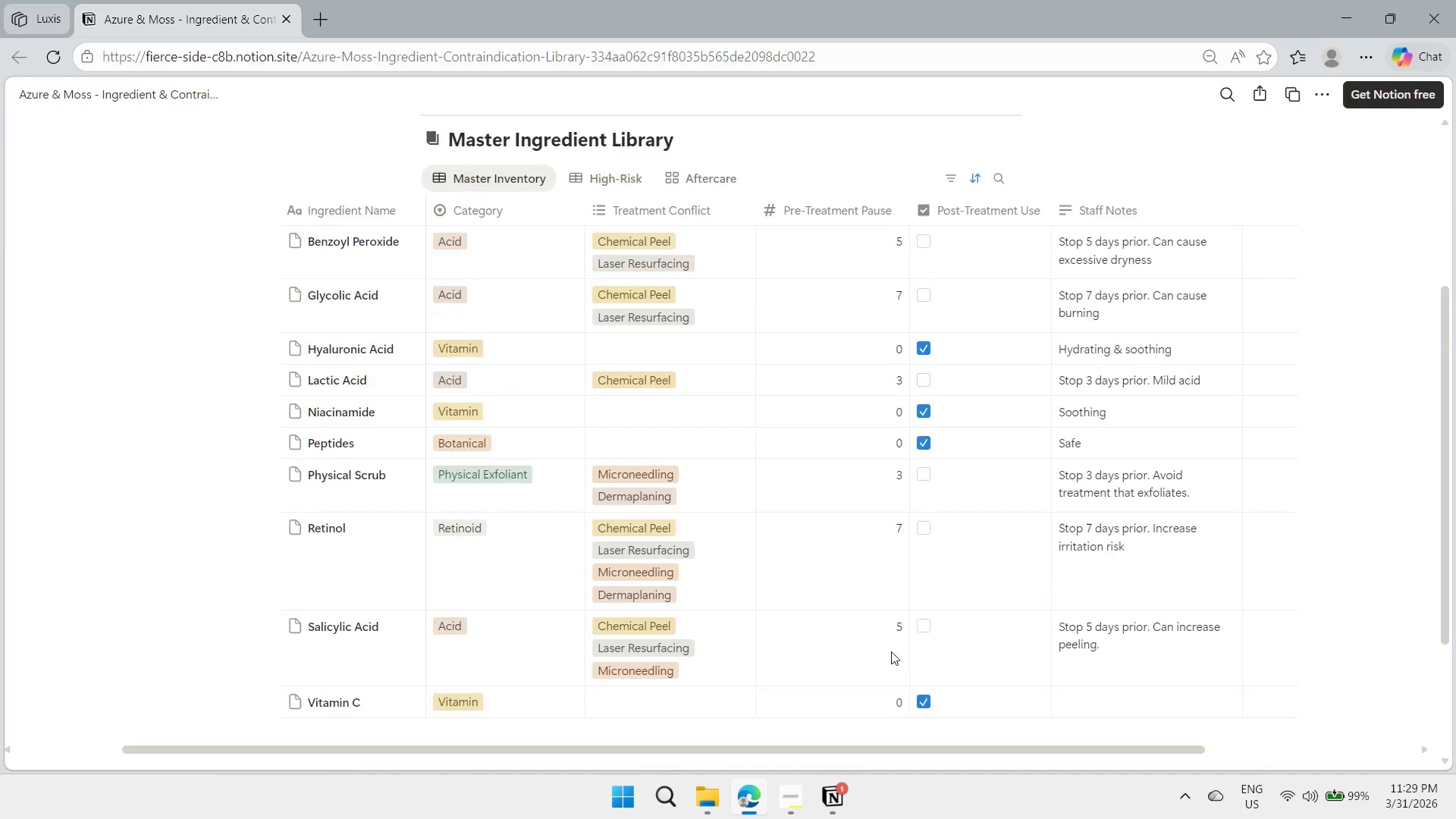 
scroll: coordinate [891, 651], scroll_direction: up, amount: 3.0